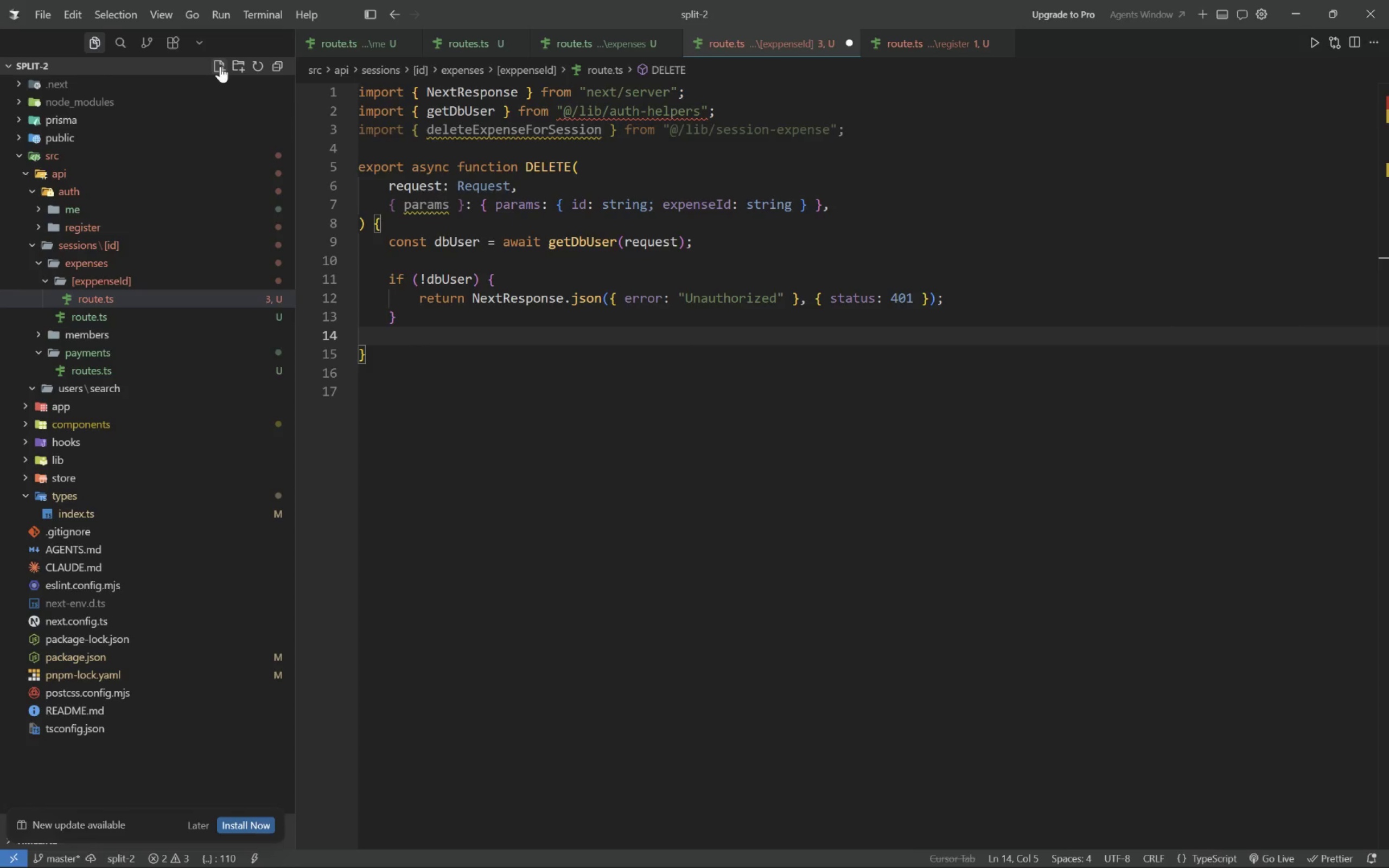 
key(Enter)
 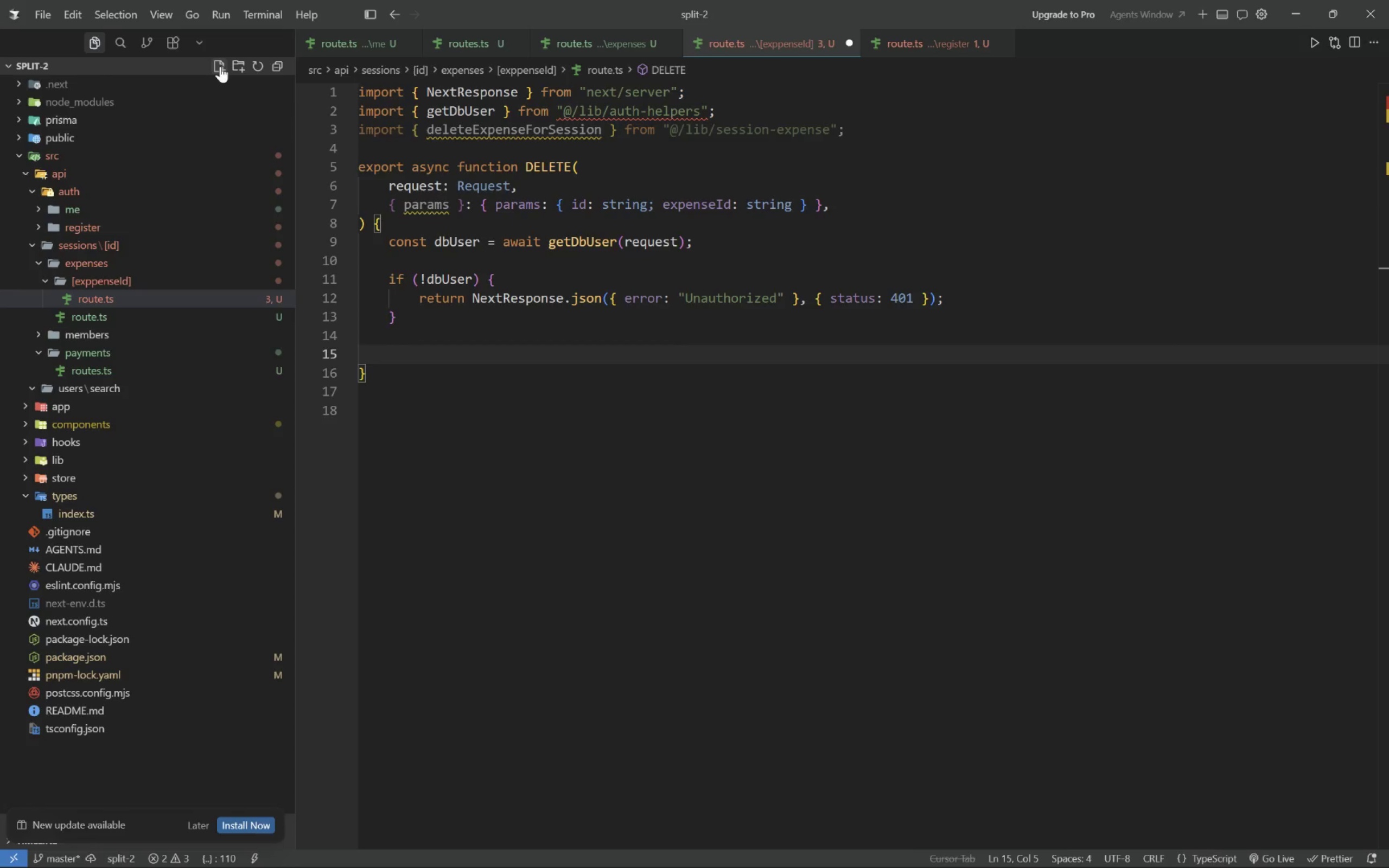 
type(try {)
 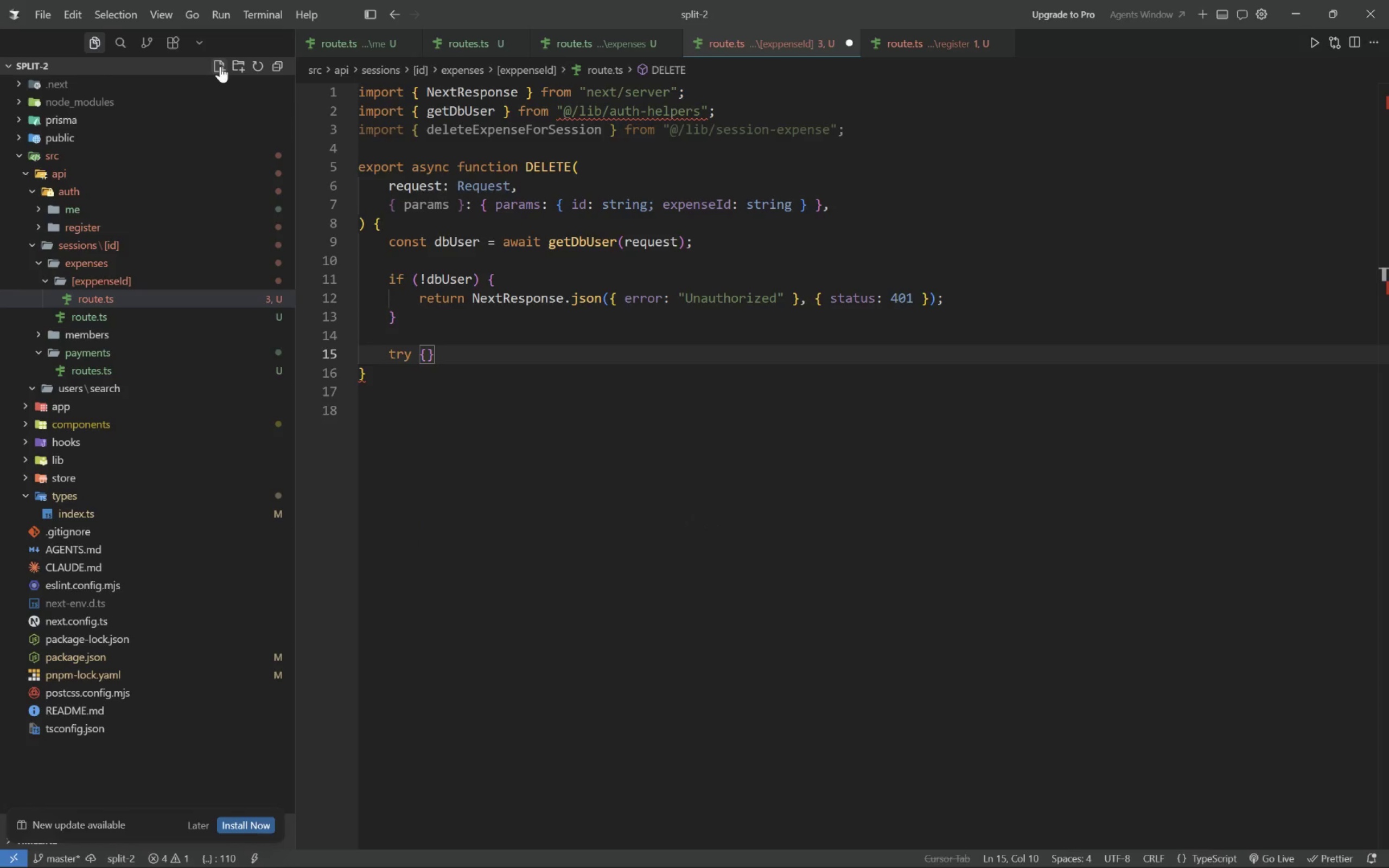 
key(Enter)
 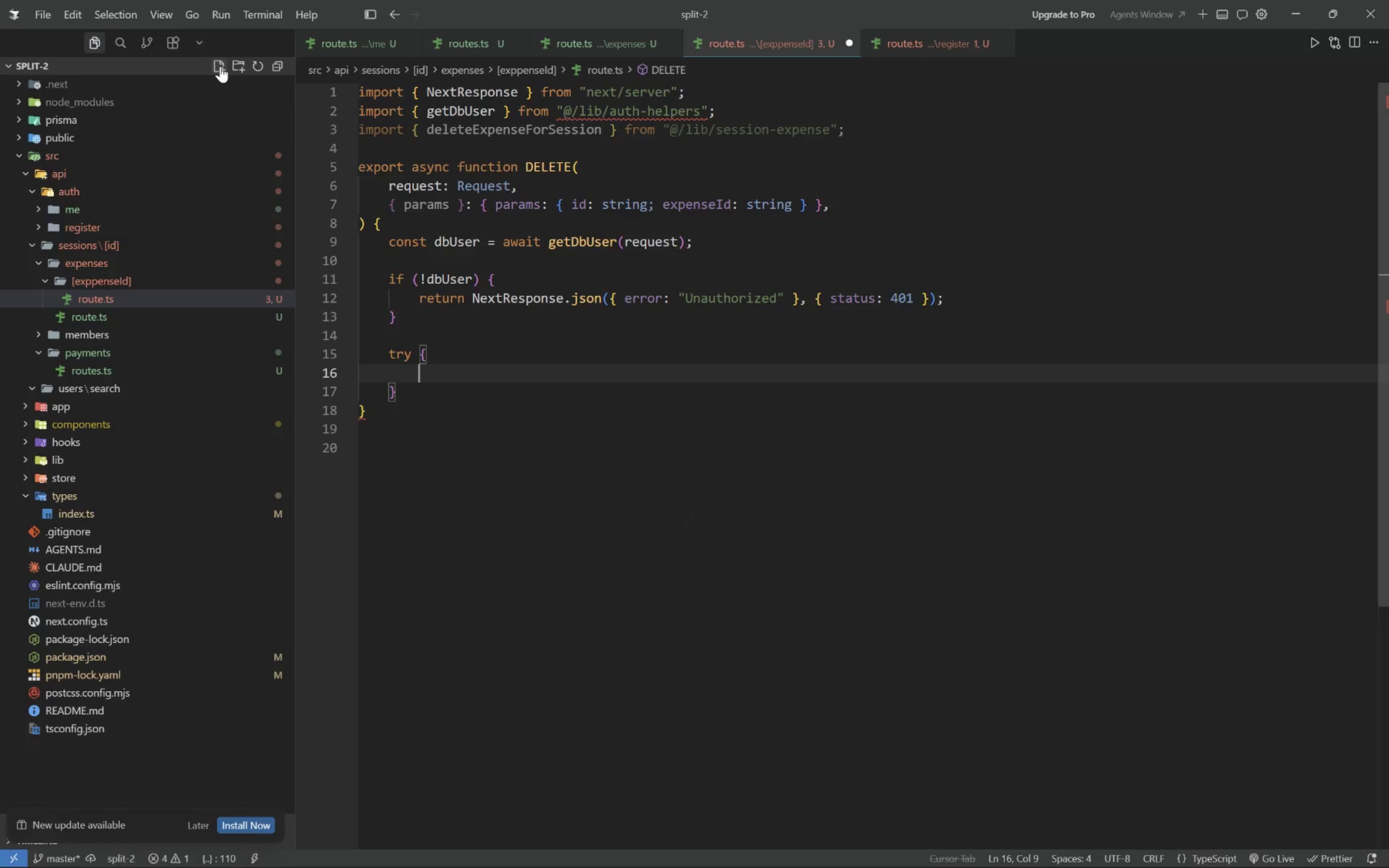 
type(awi)
key(Backspace)
type(ait deleteExpenseForSession({)
 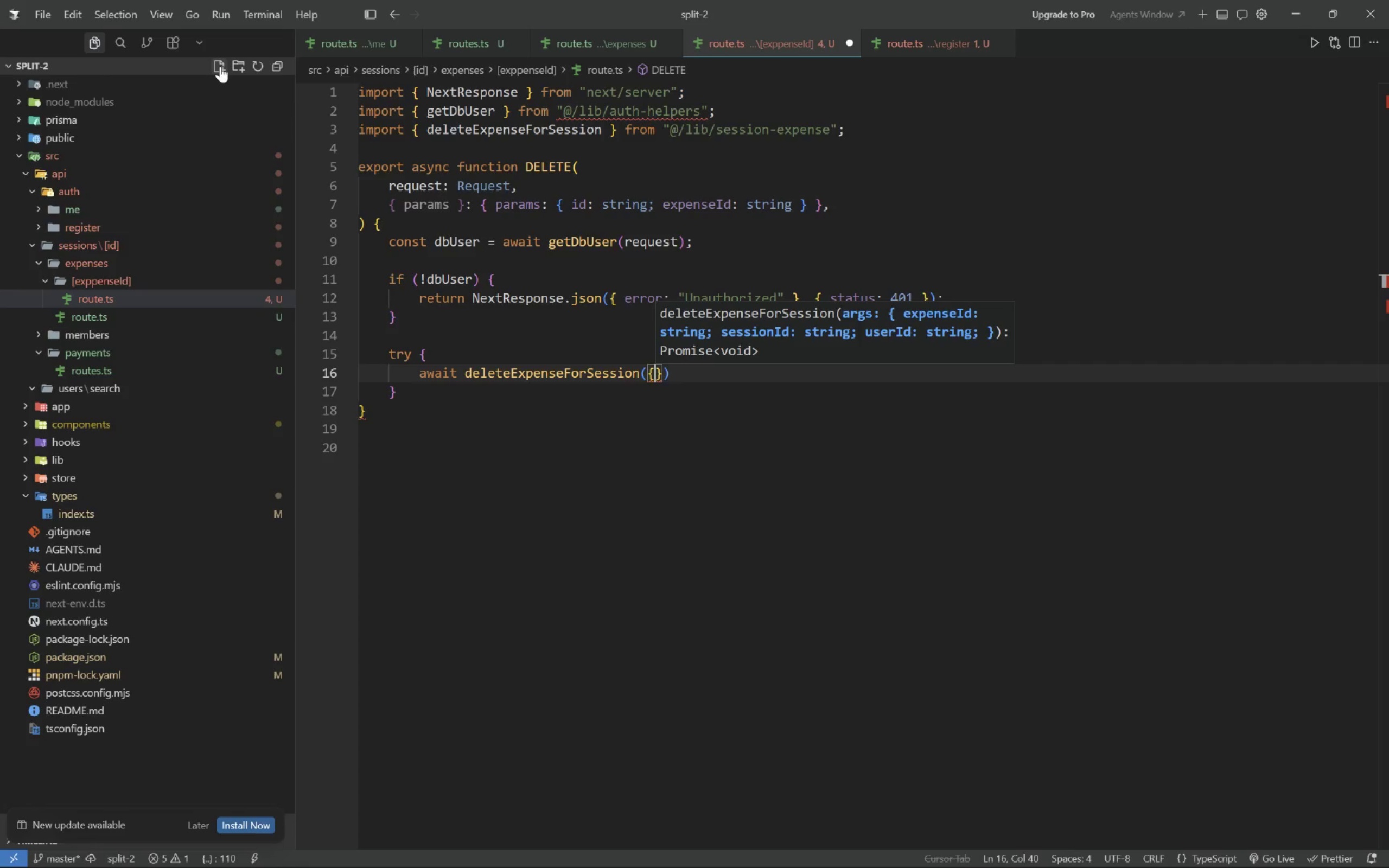 
key(Enter)
 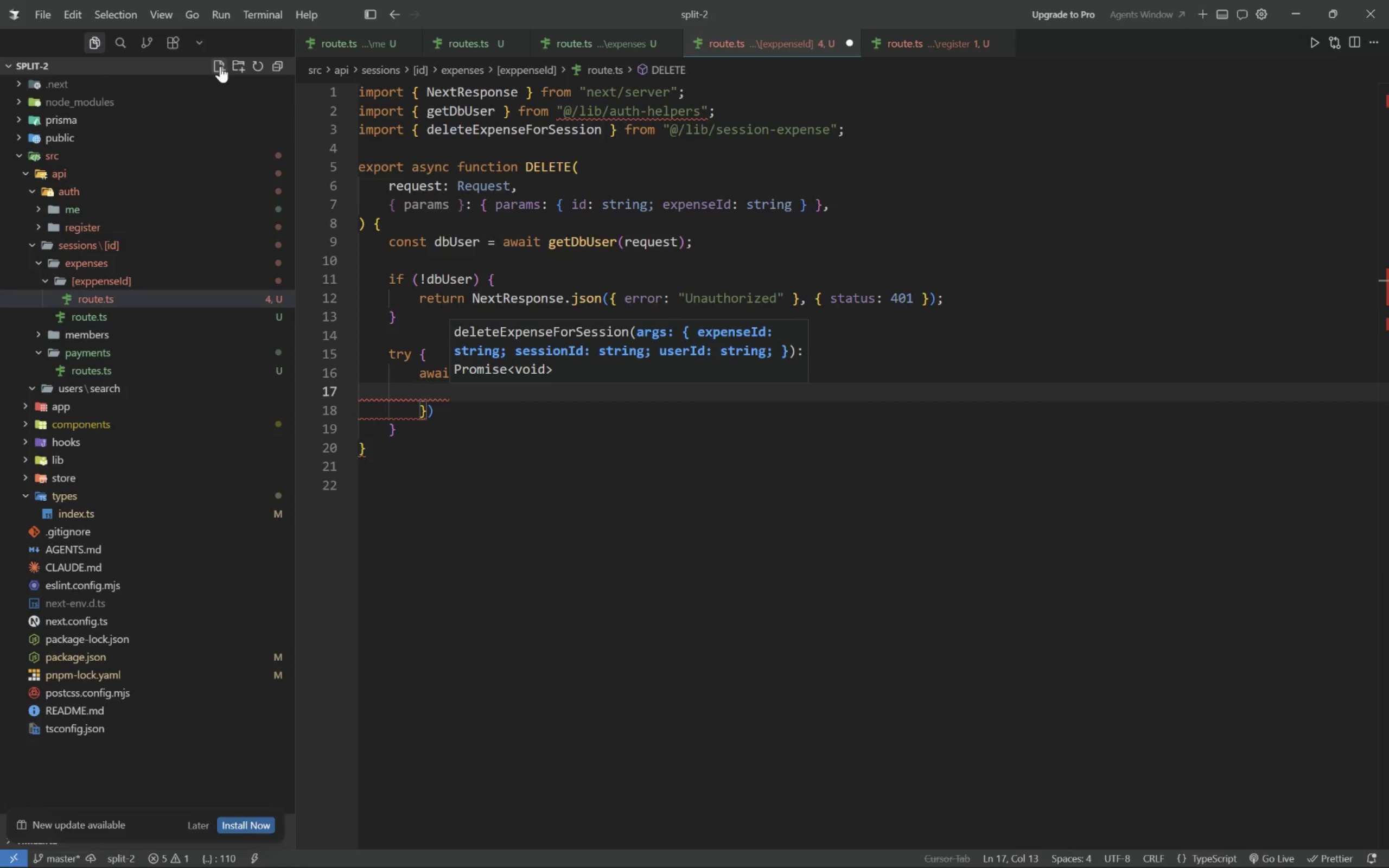 
type(expenseId: params.expenseId,)
 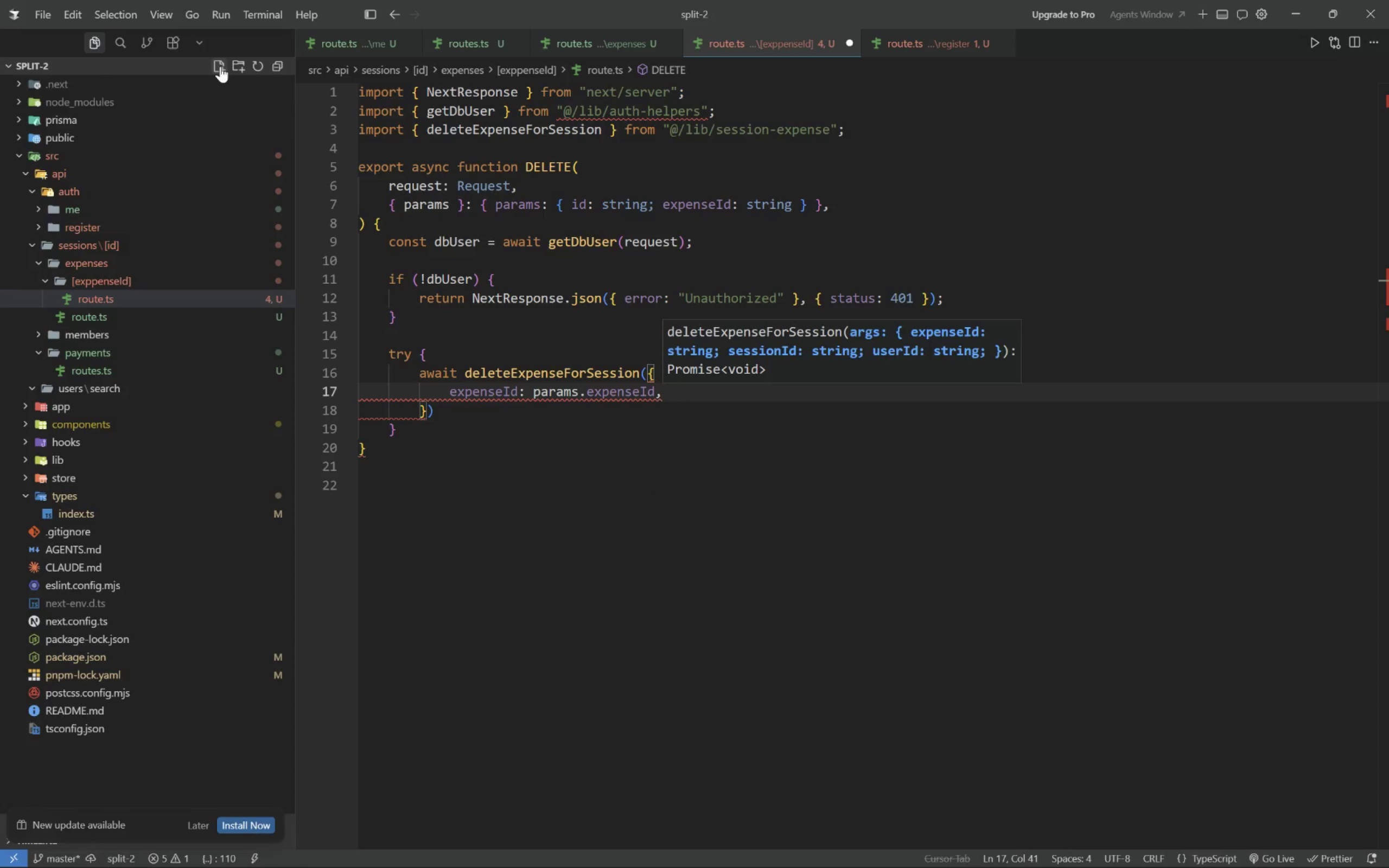 
key(Enter)
 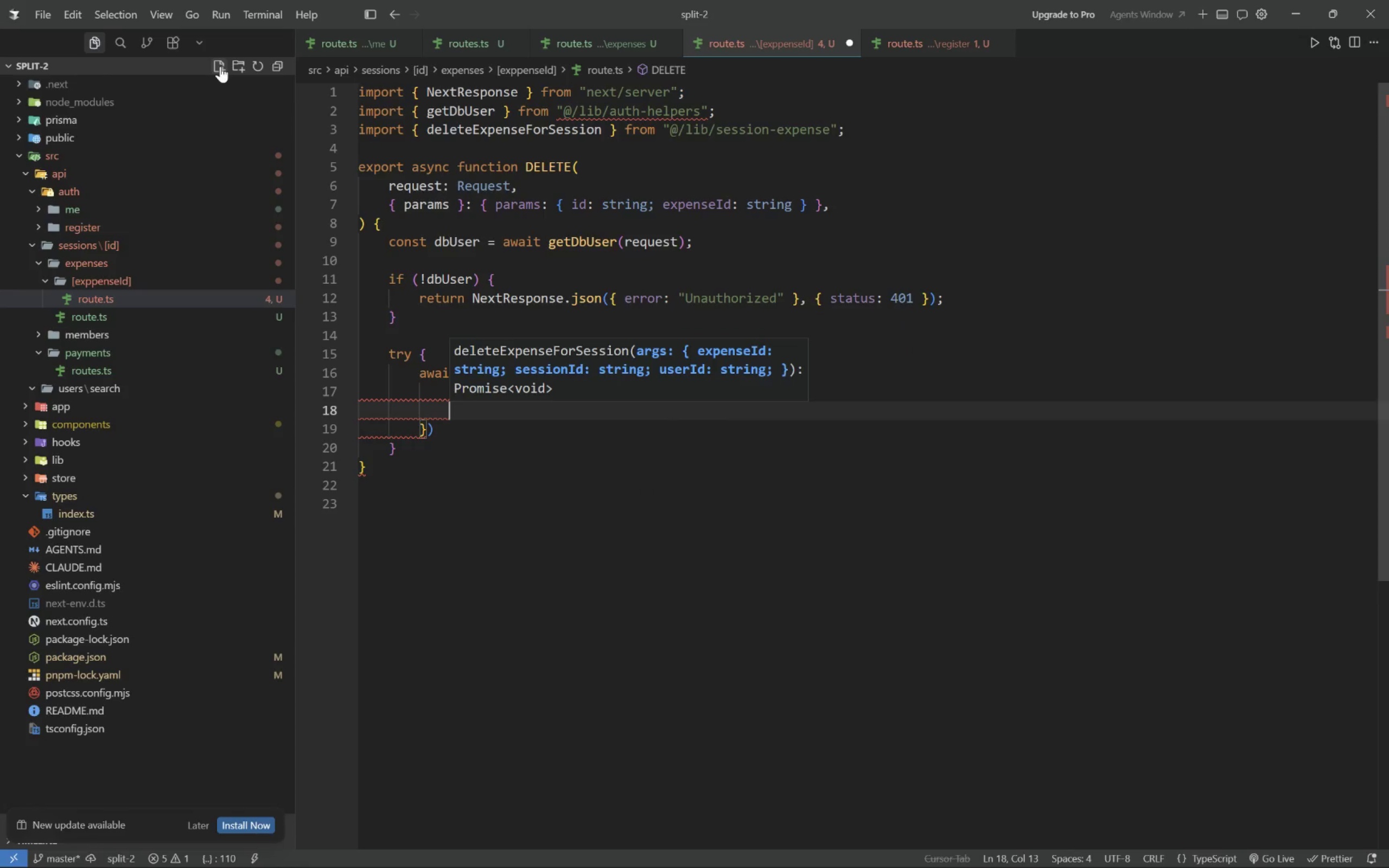 
type(sessionId: params.id,)
 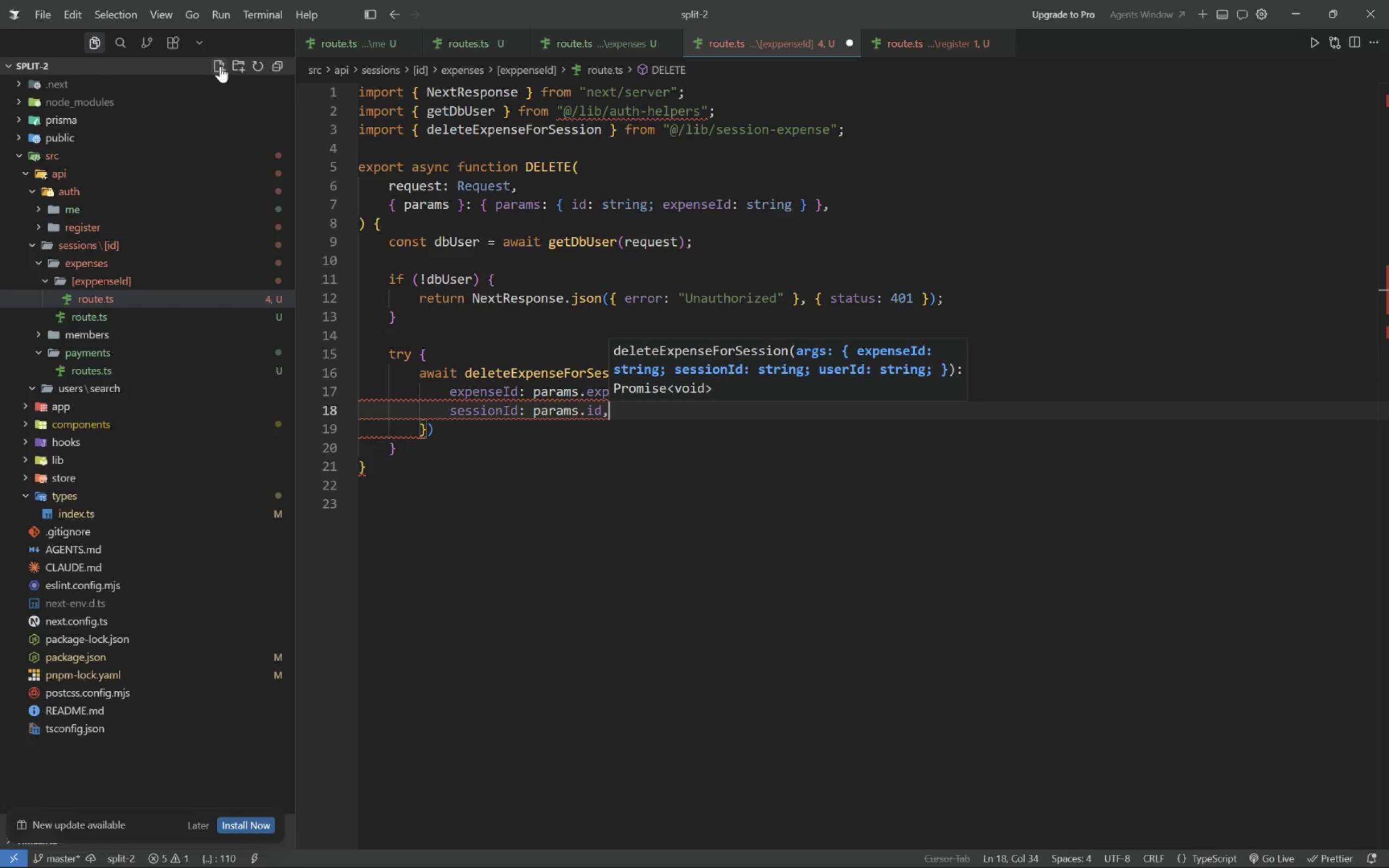 
key(Enter)
 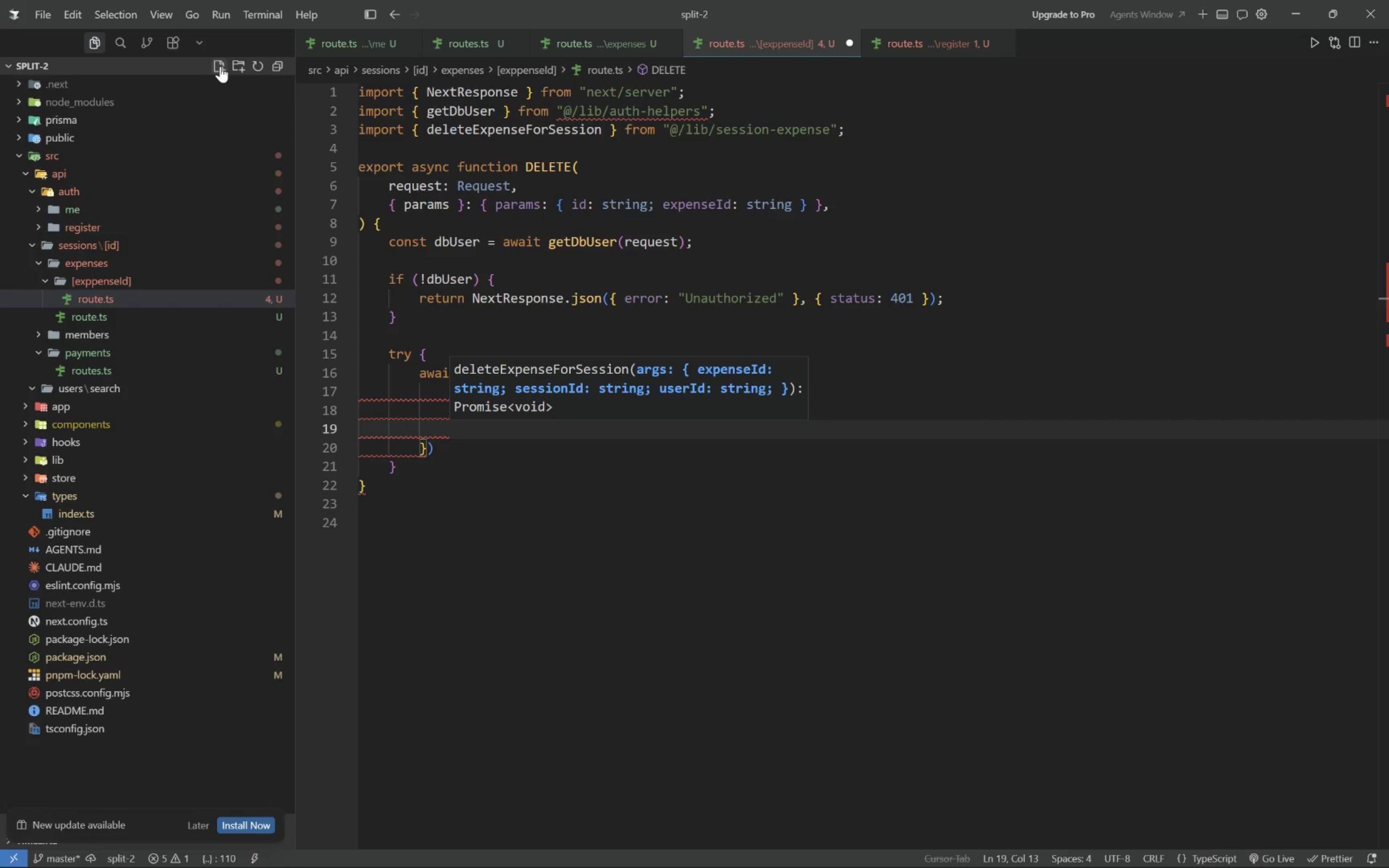 
type(userId: dbUser.id)
 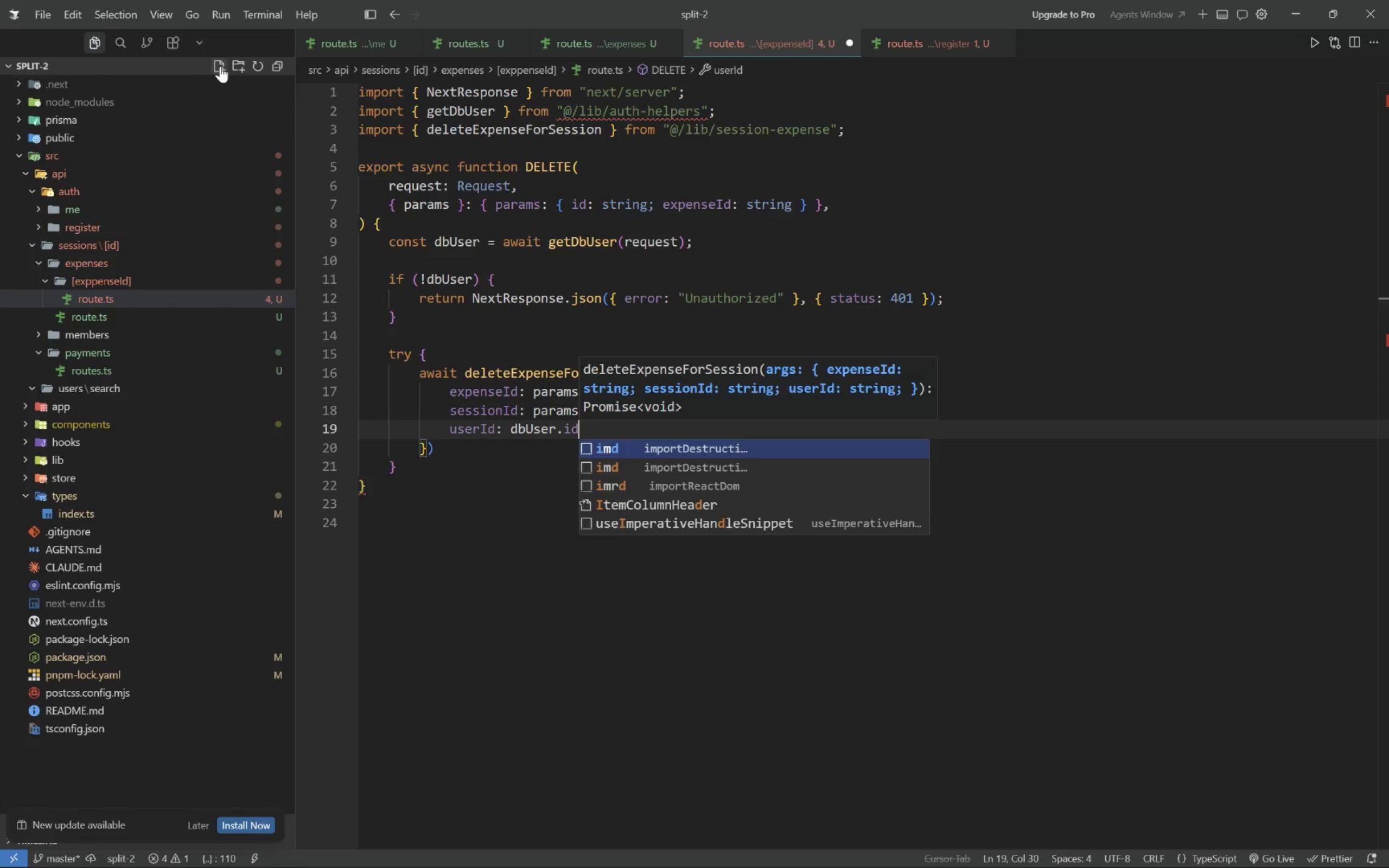 
key(ArrowDown)
 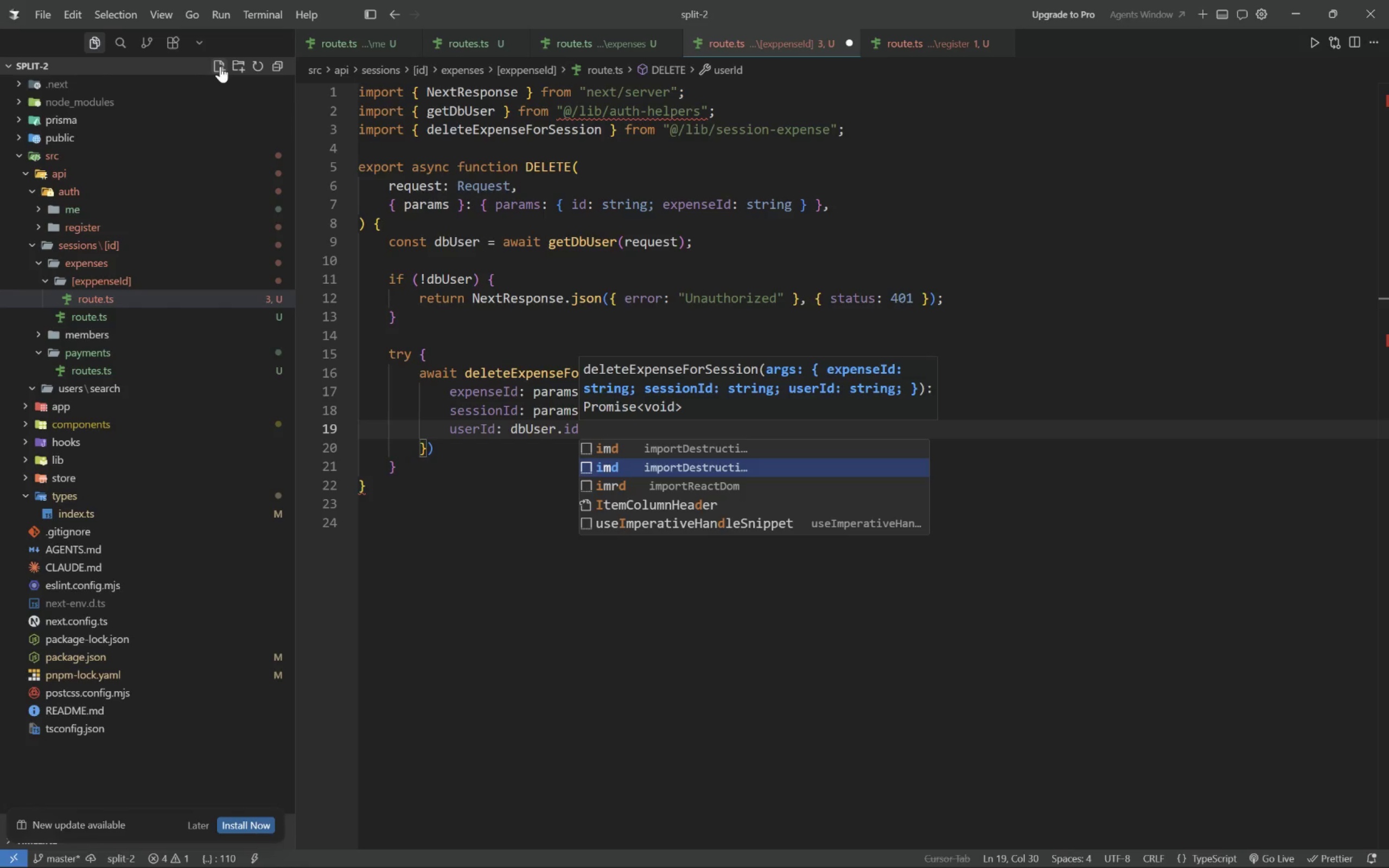 
key(ArrowDown)
 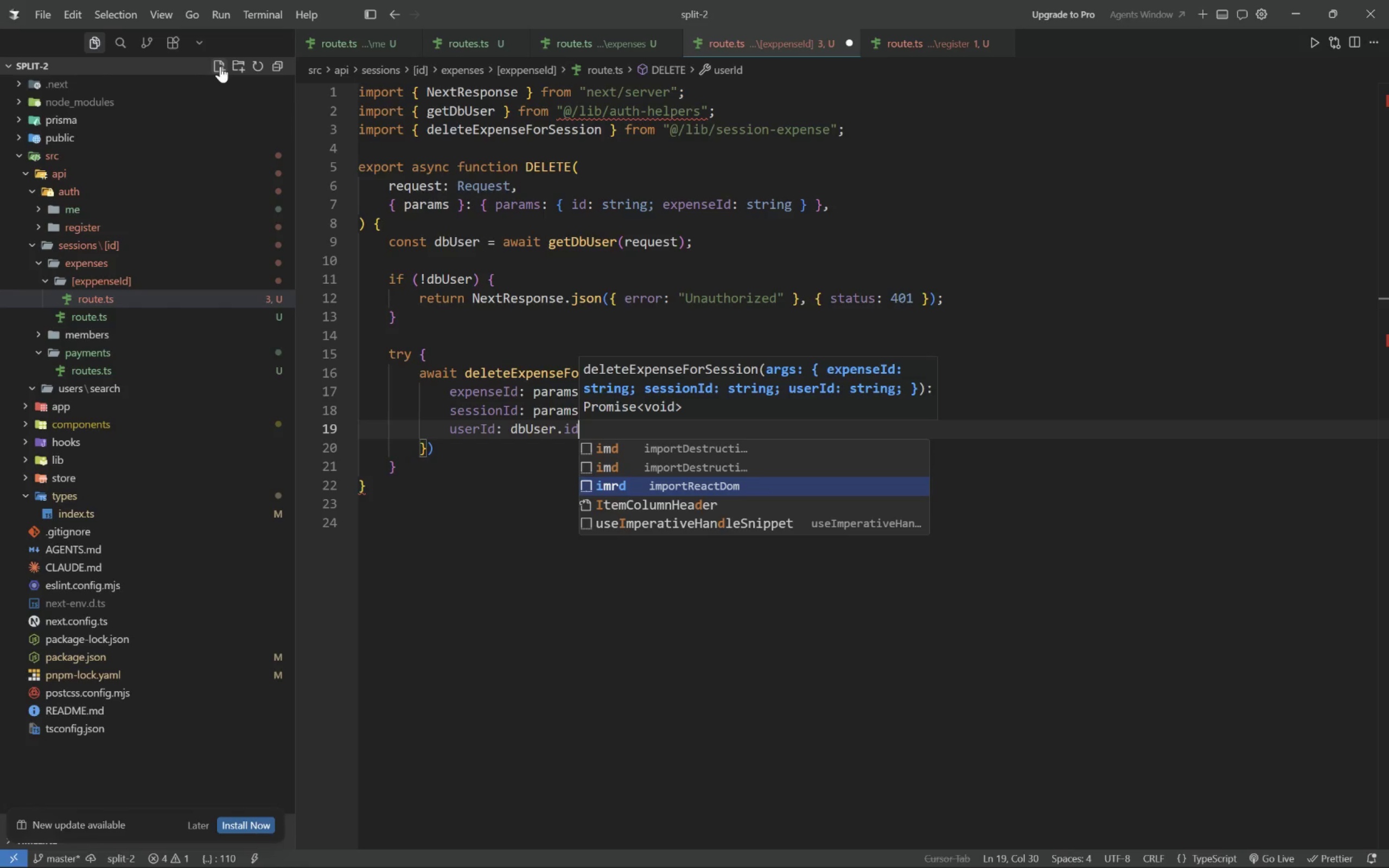 
key(Escape)
 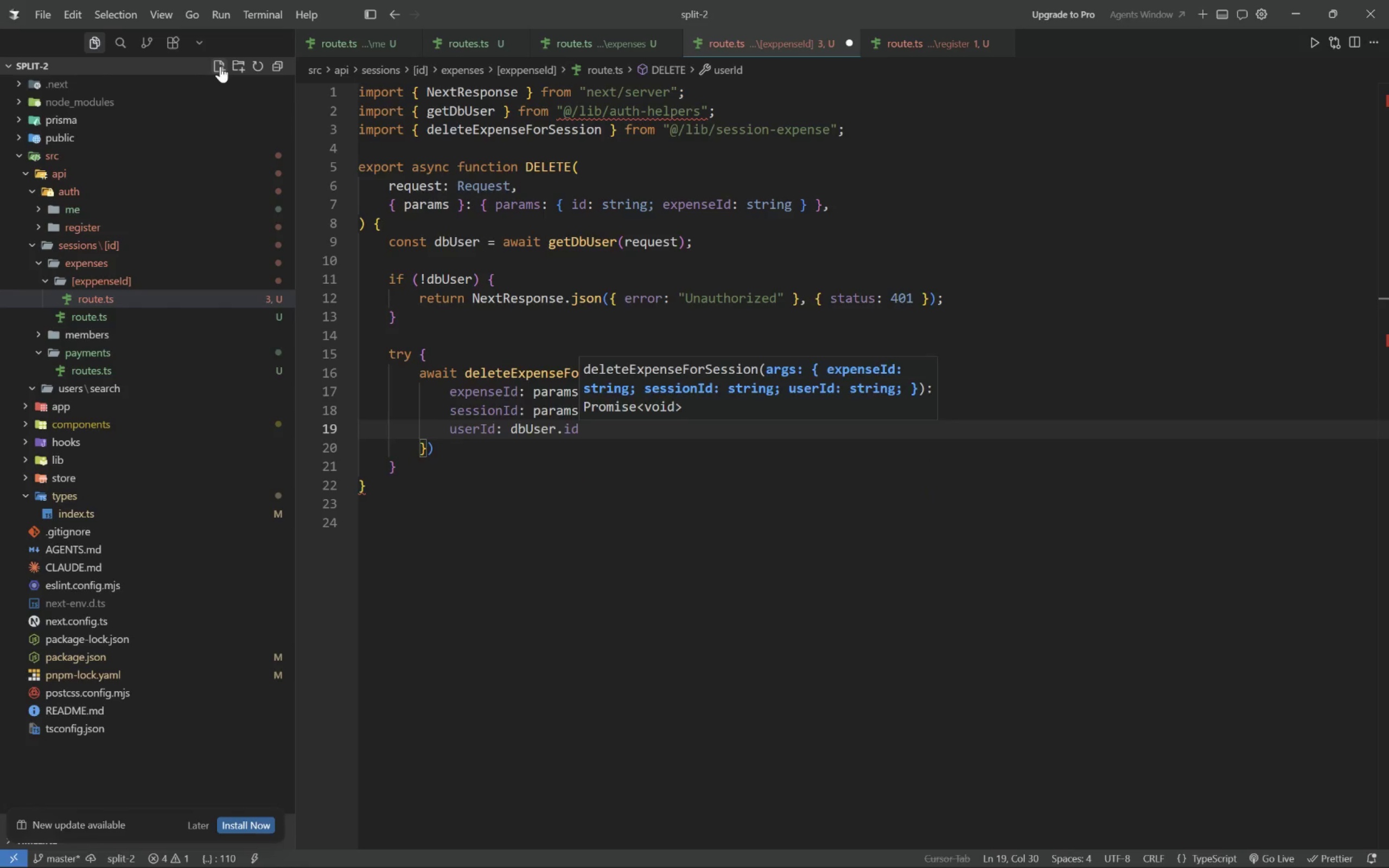 
key(ArrowDown)
 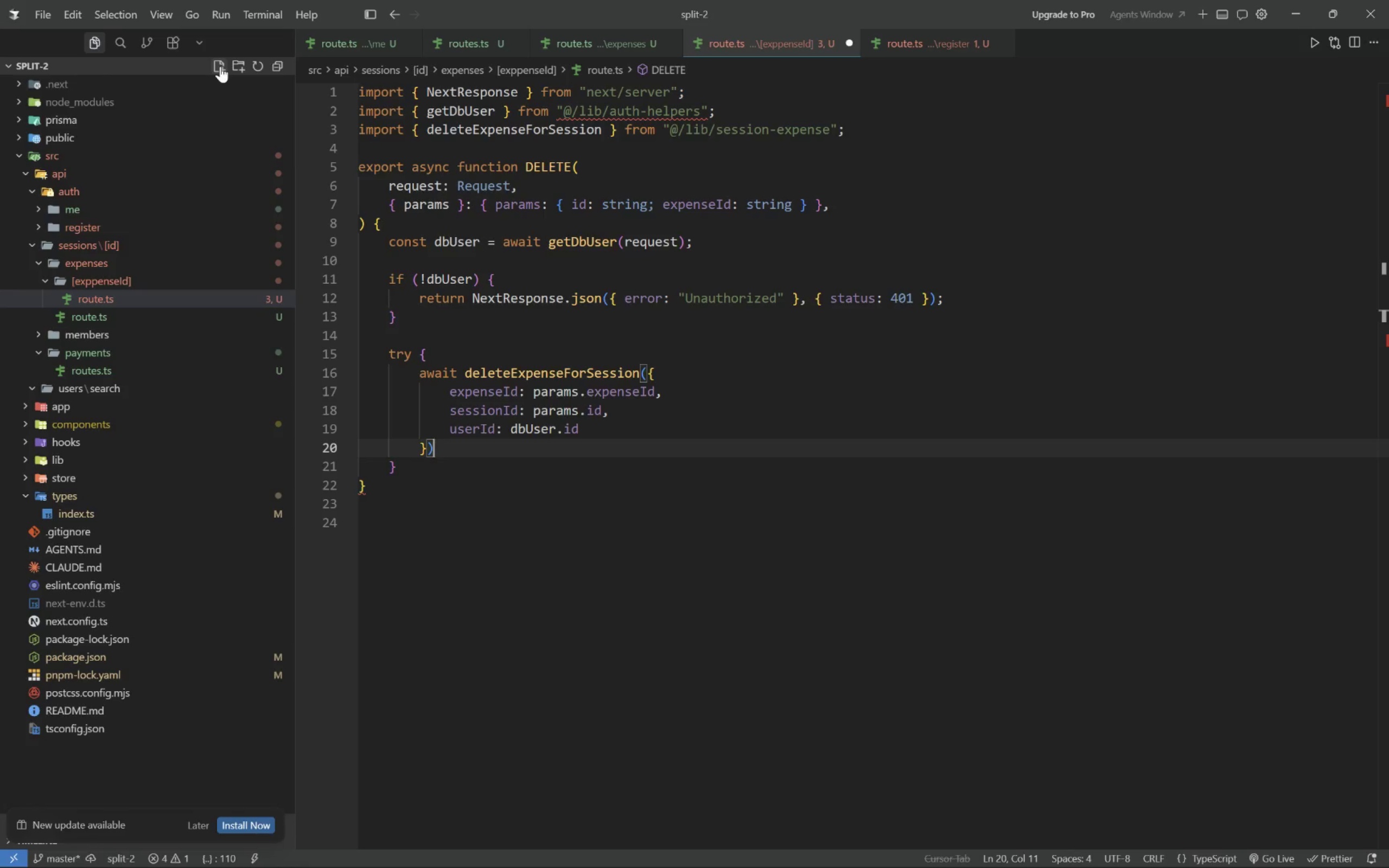 
key(Semicolon)
 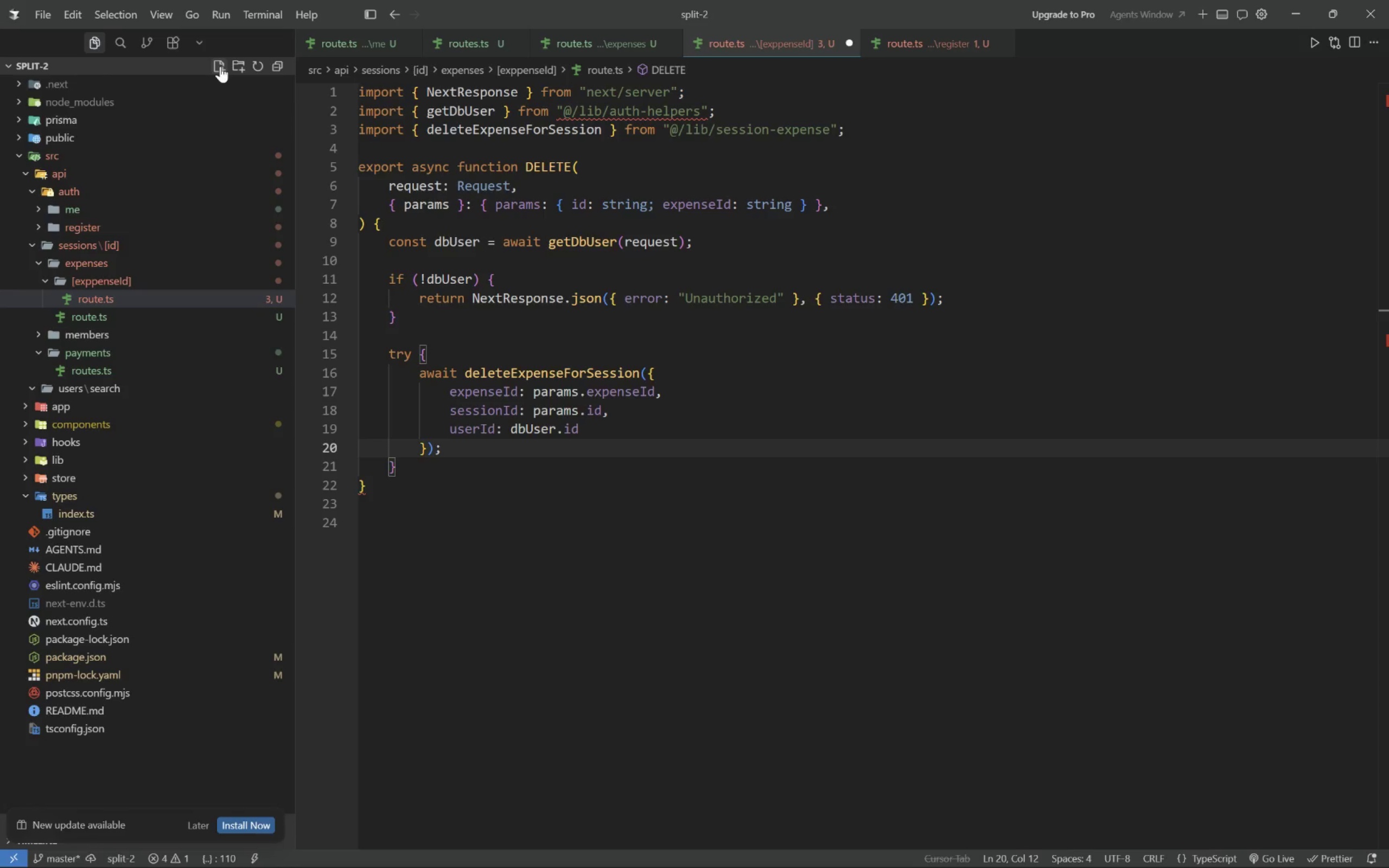 
key(Enter)
 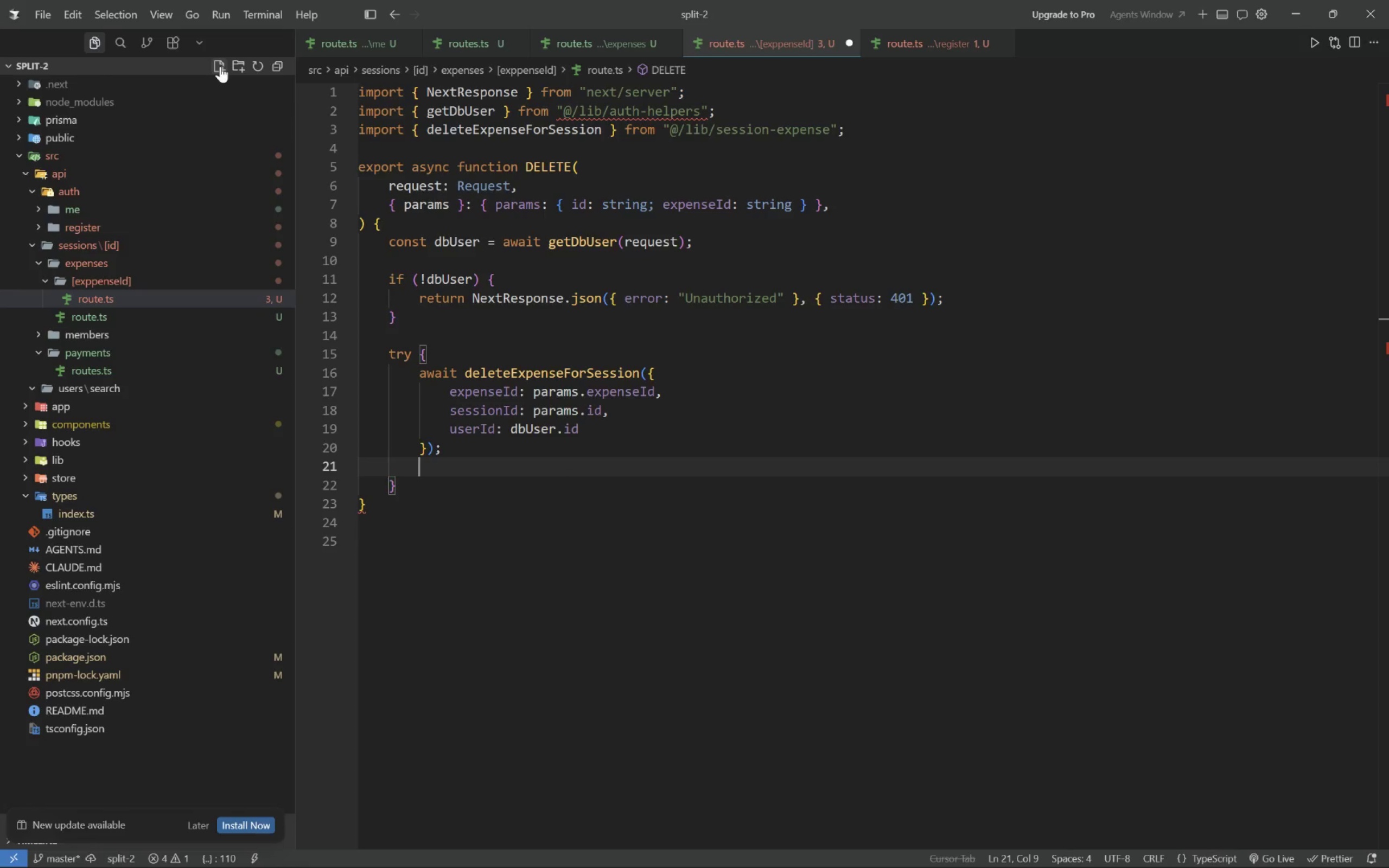 
key(Enter)
 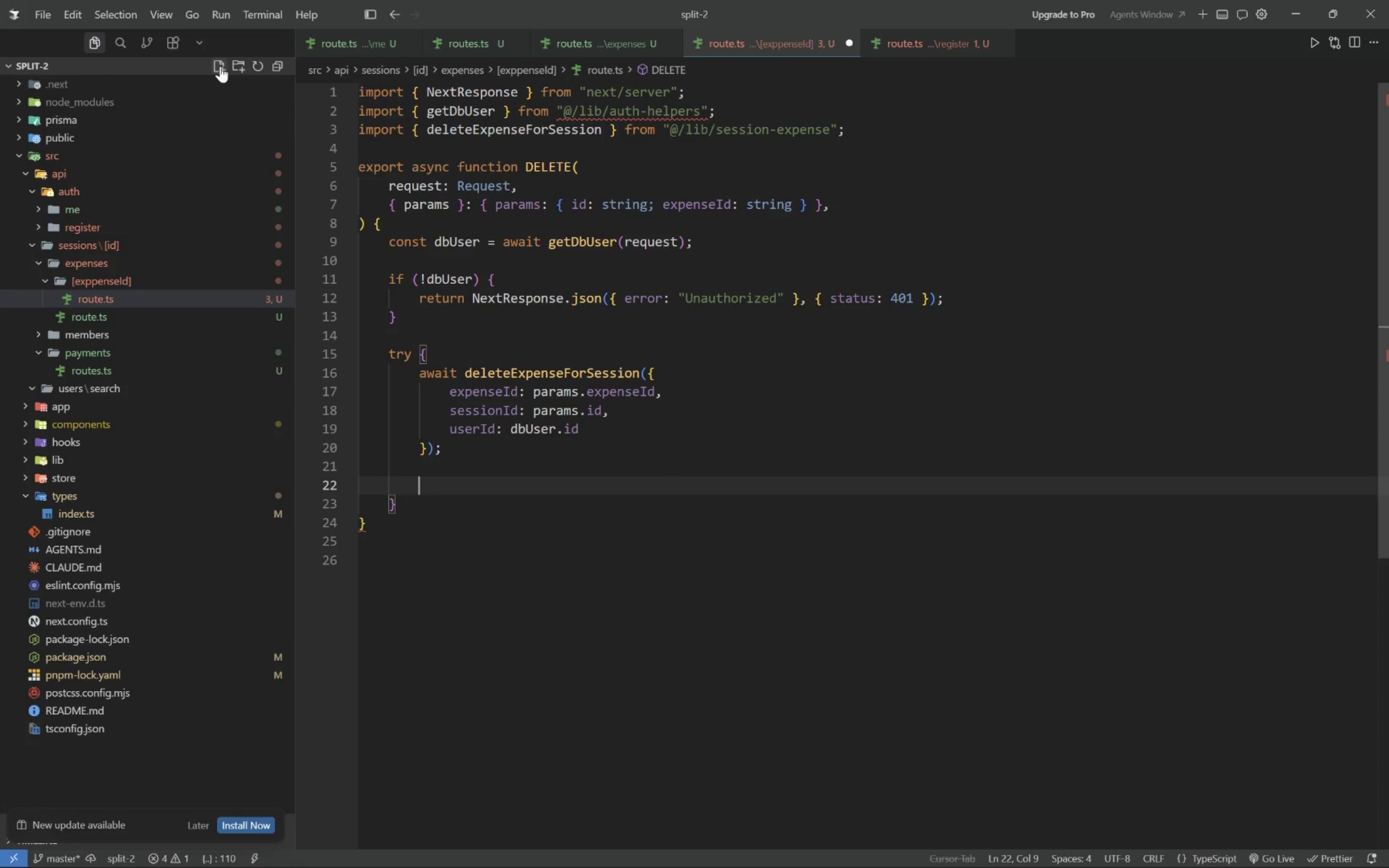 
type(return NextResponse.json({ success;)
key(Backspace)
type(: true )
key(Tab)
key(Tab)
type(;)
 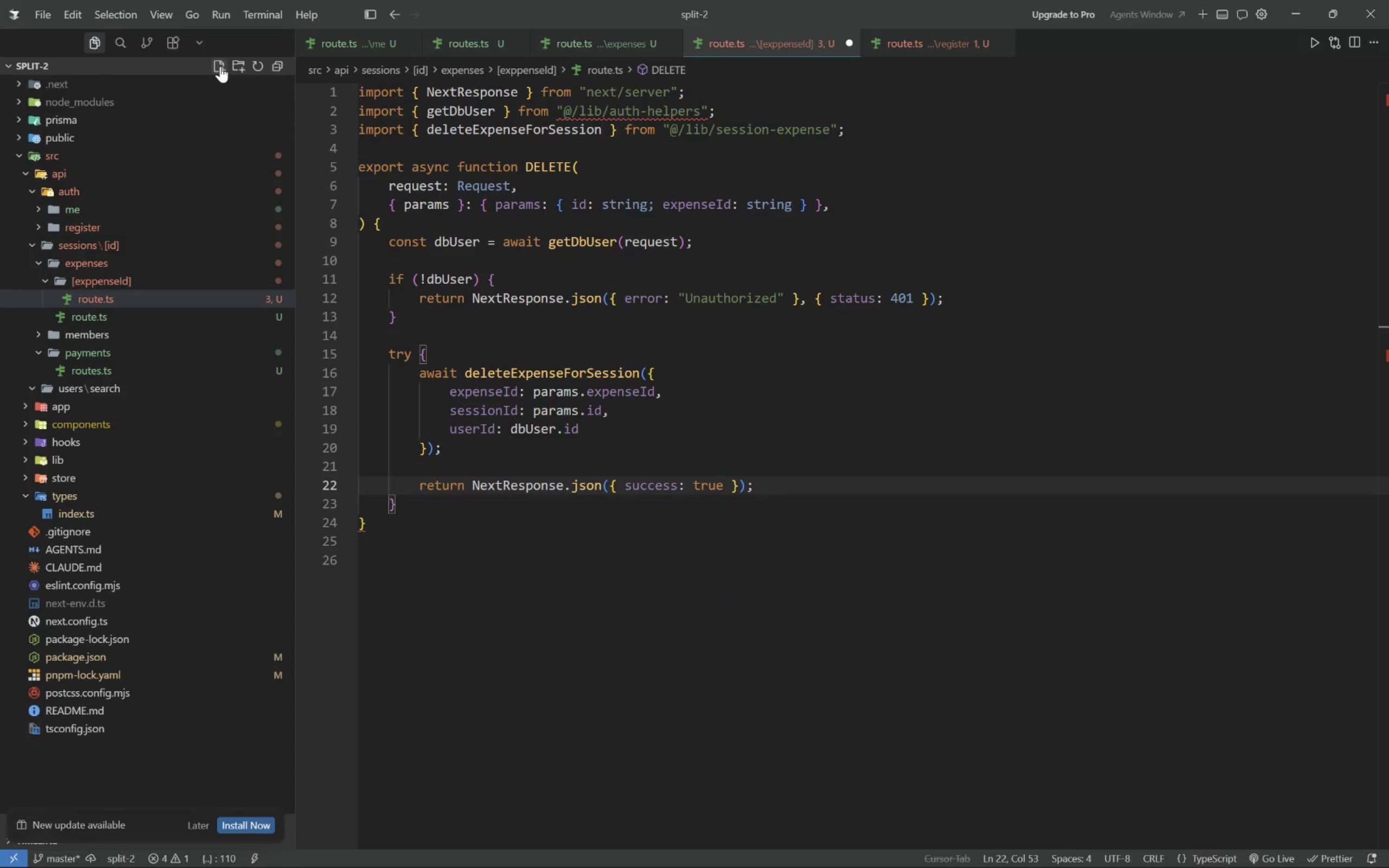 
key(ArrowDown)
 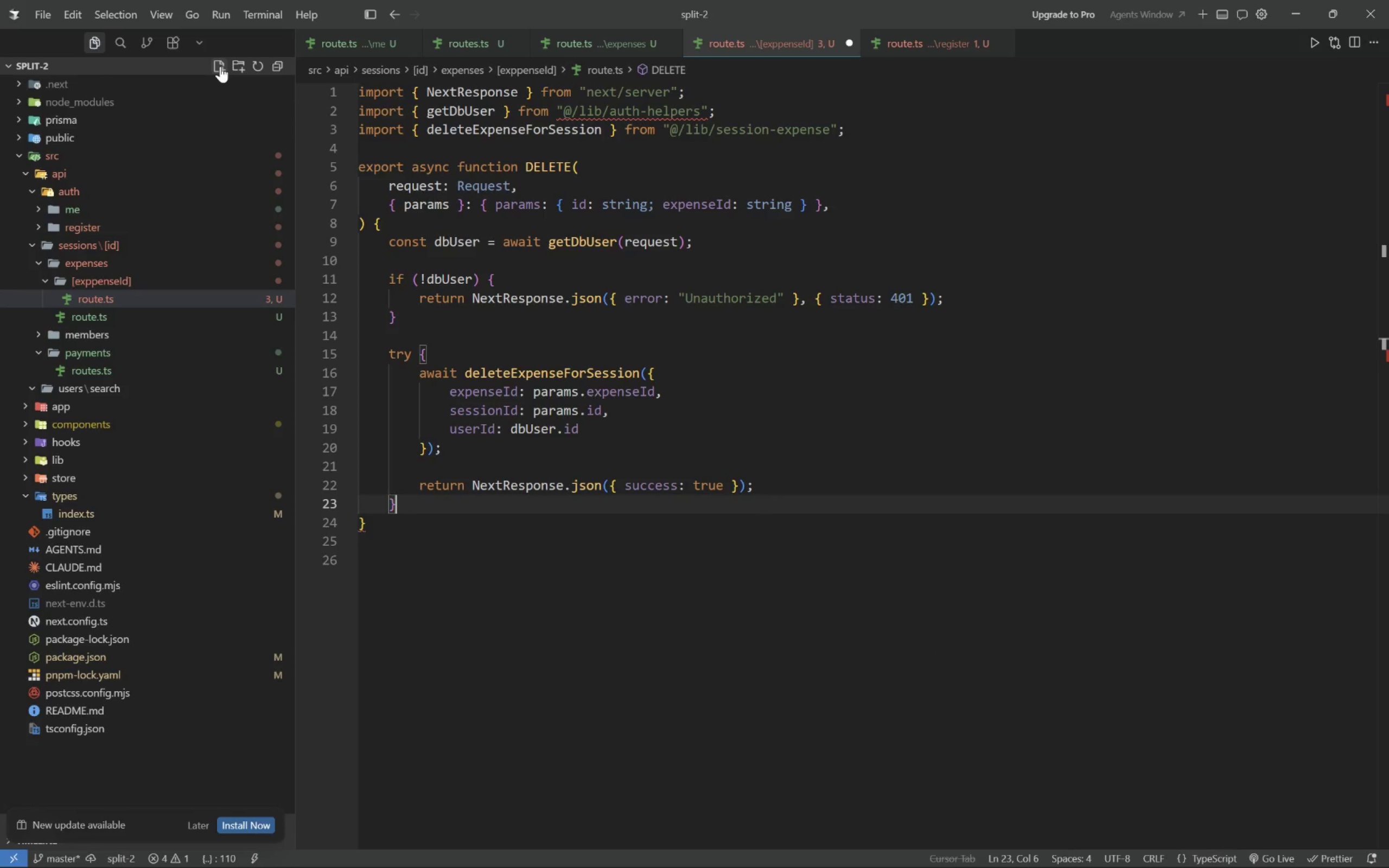 
type( catch ()
 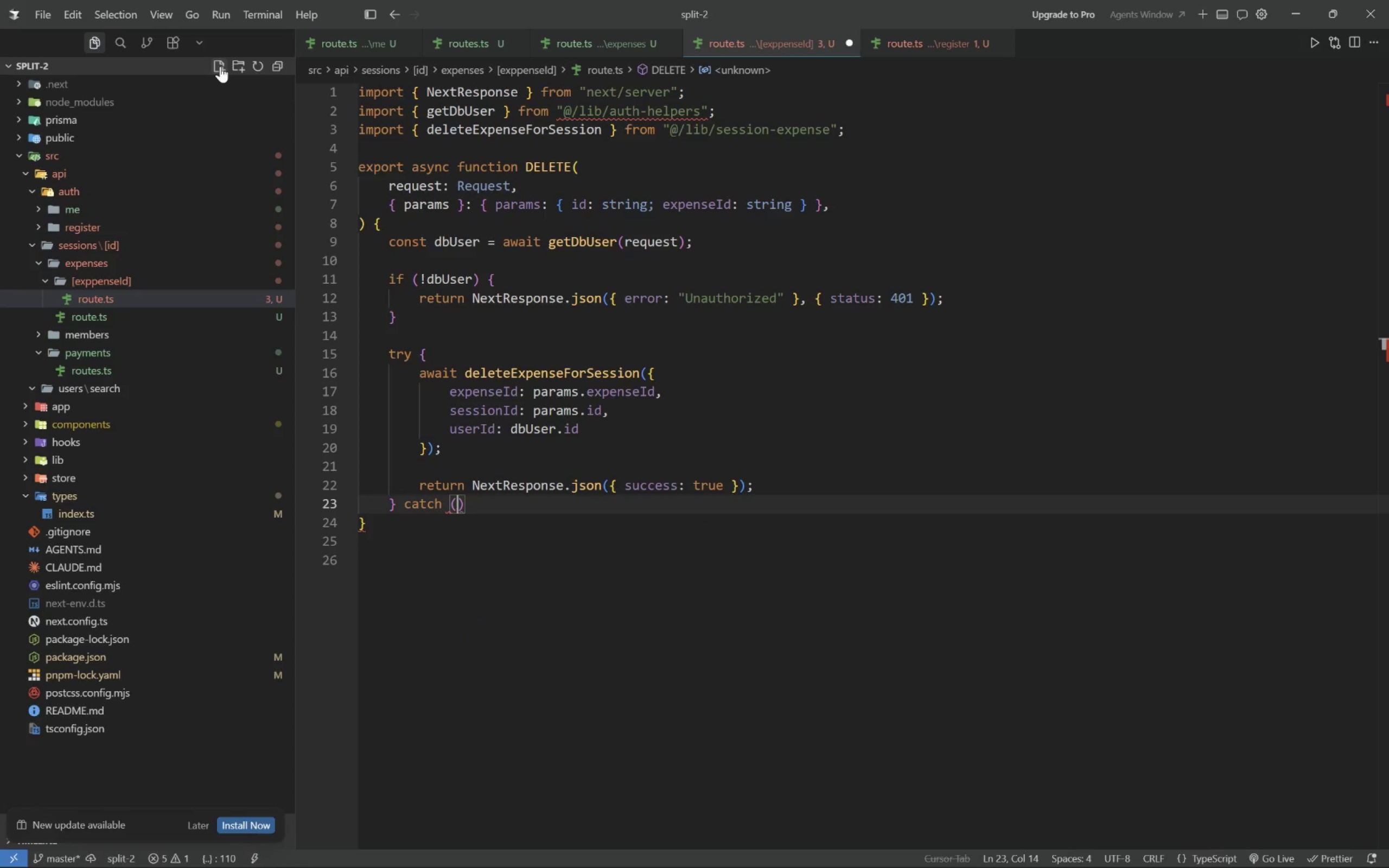 
wait(12.27)
 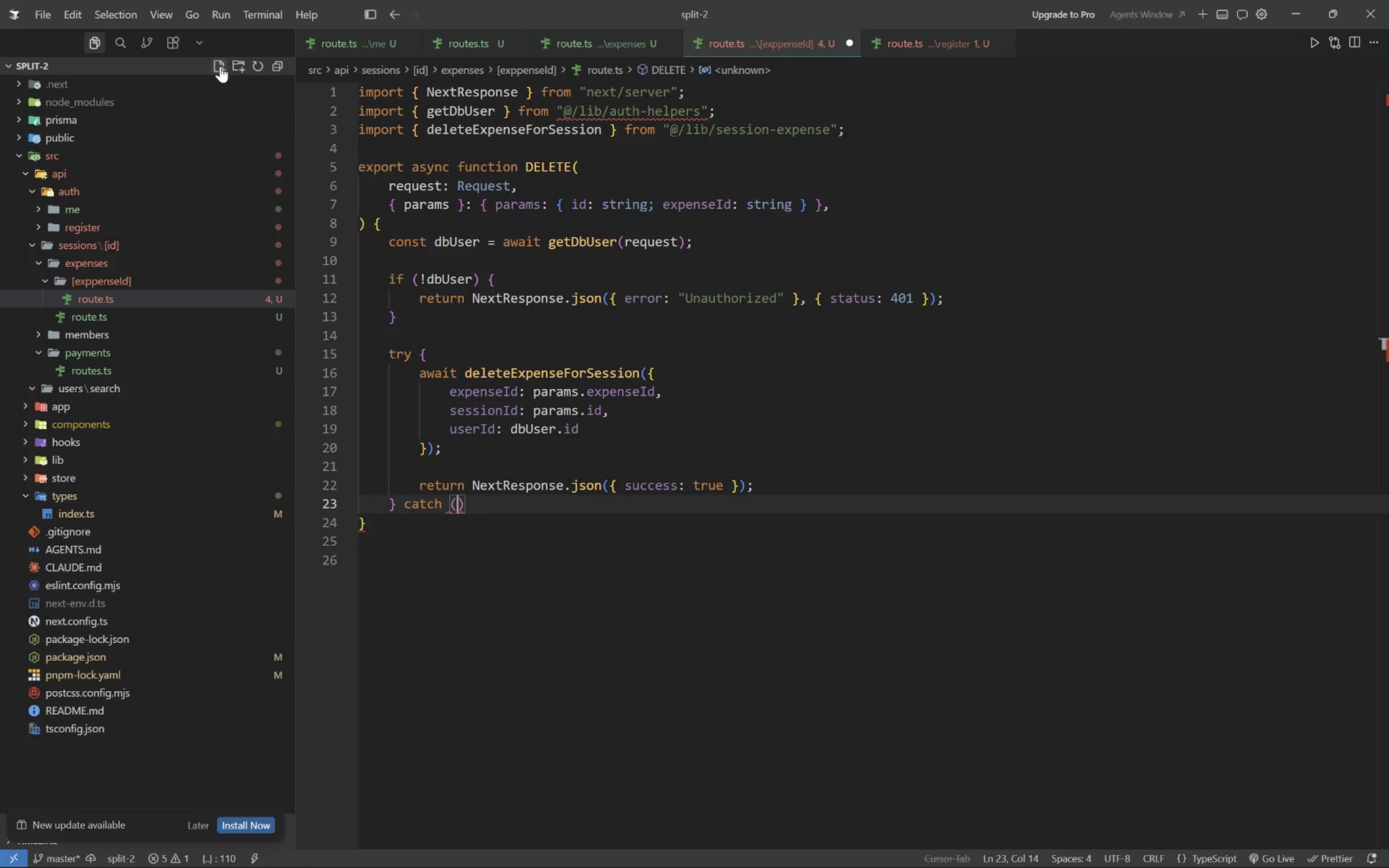 
key(ArrowRight)
 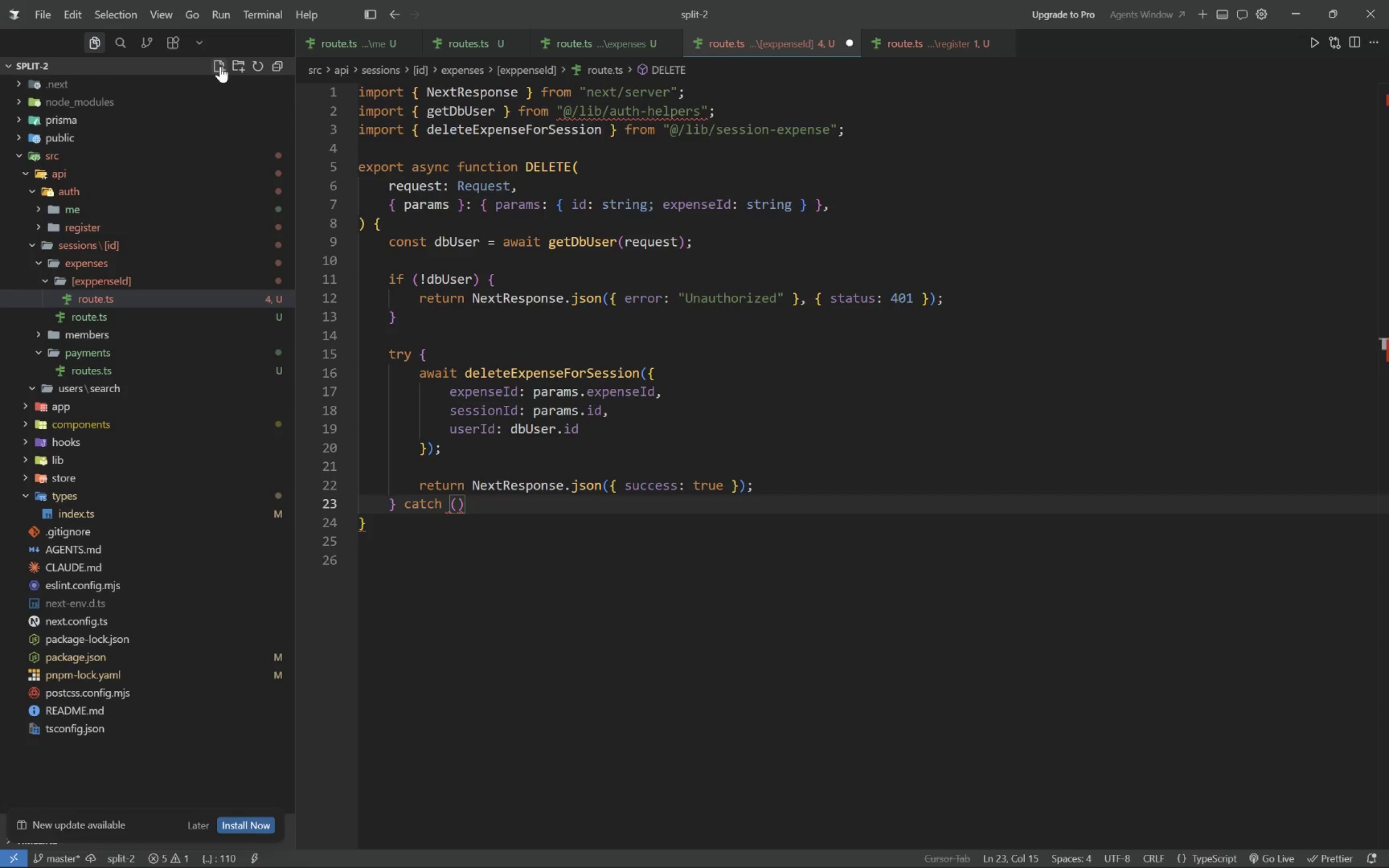 
key(Space)
 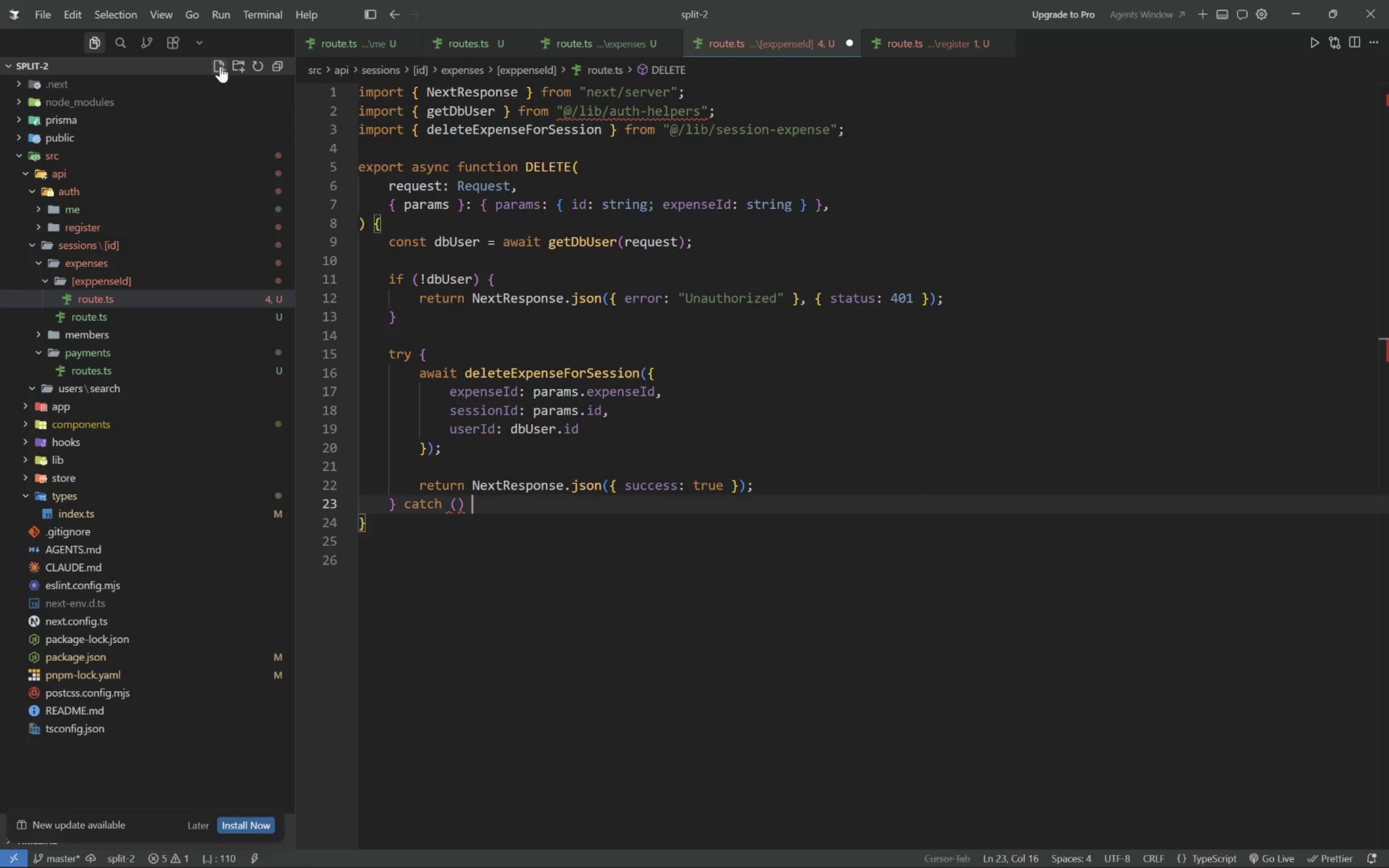 
key(Shift+BracketLeft)
 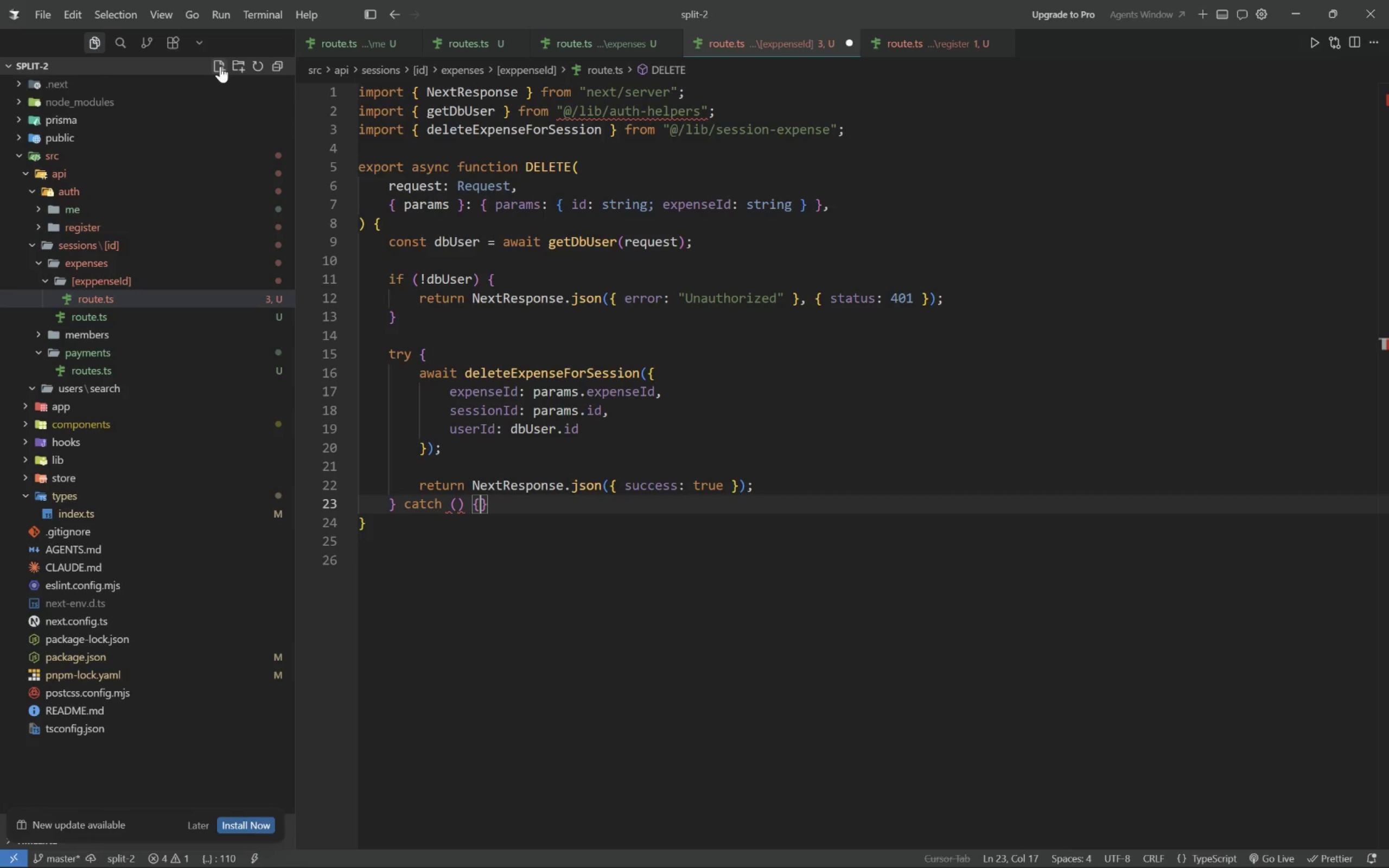 
wait(12.3)
 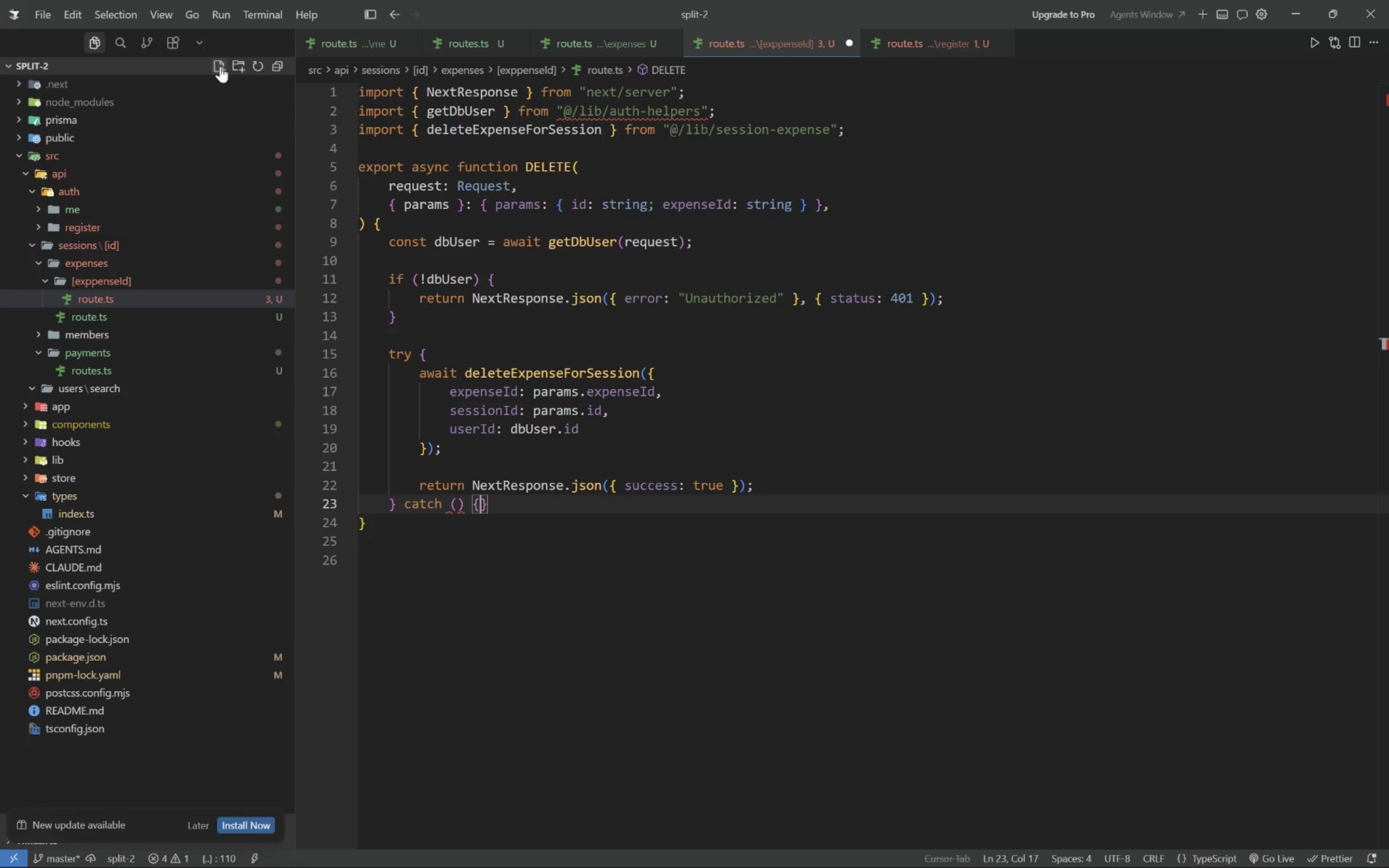 
key(ArrowLeft)
 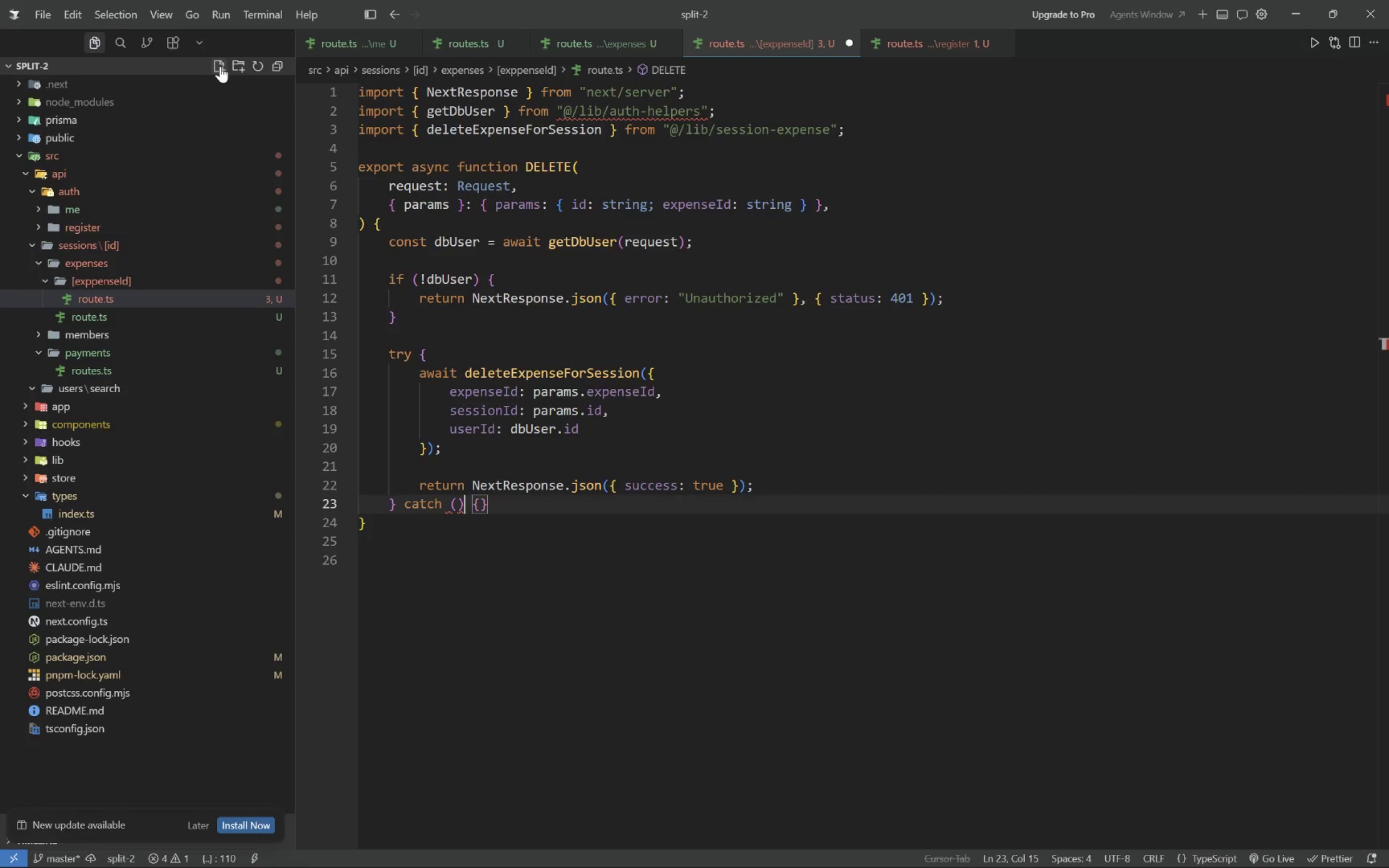 
key(ArrowLeft)
 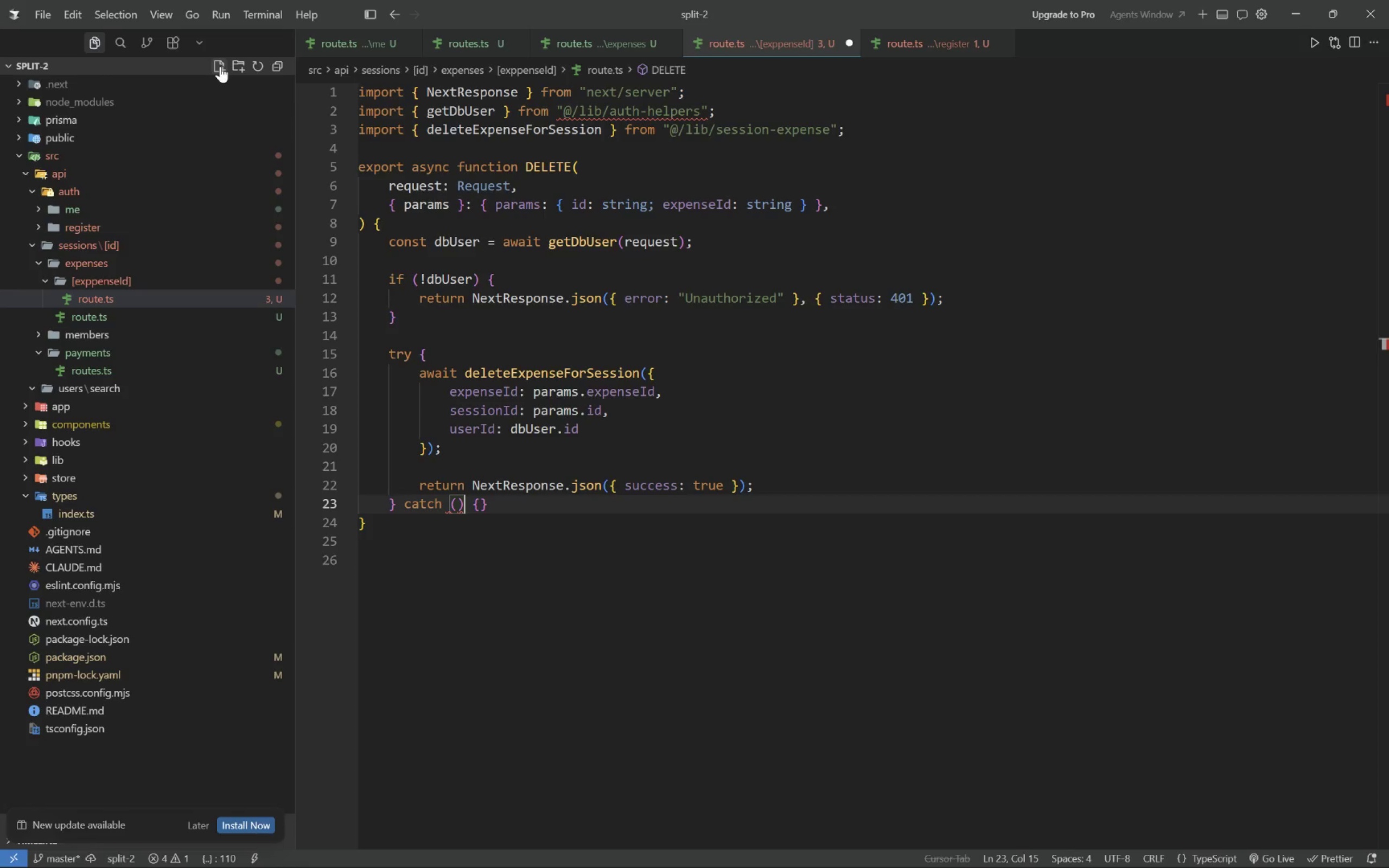 
key(ArrowLeft)
 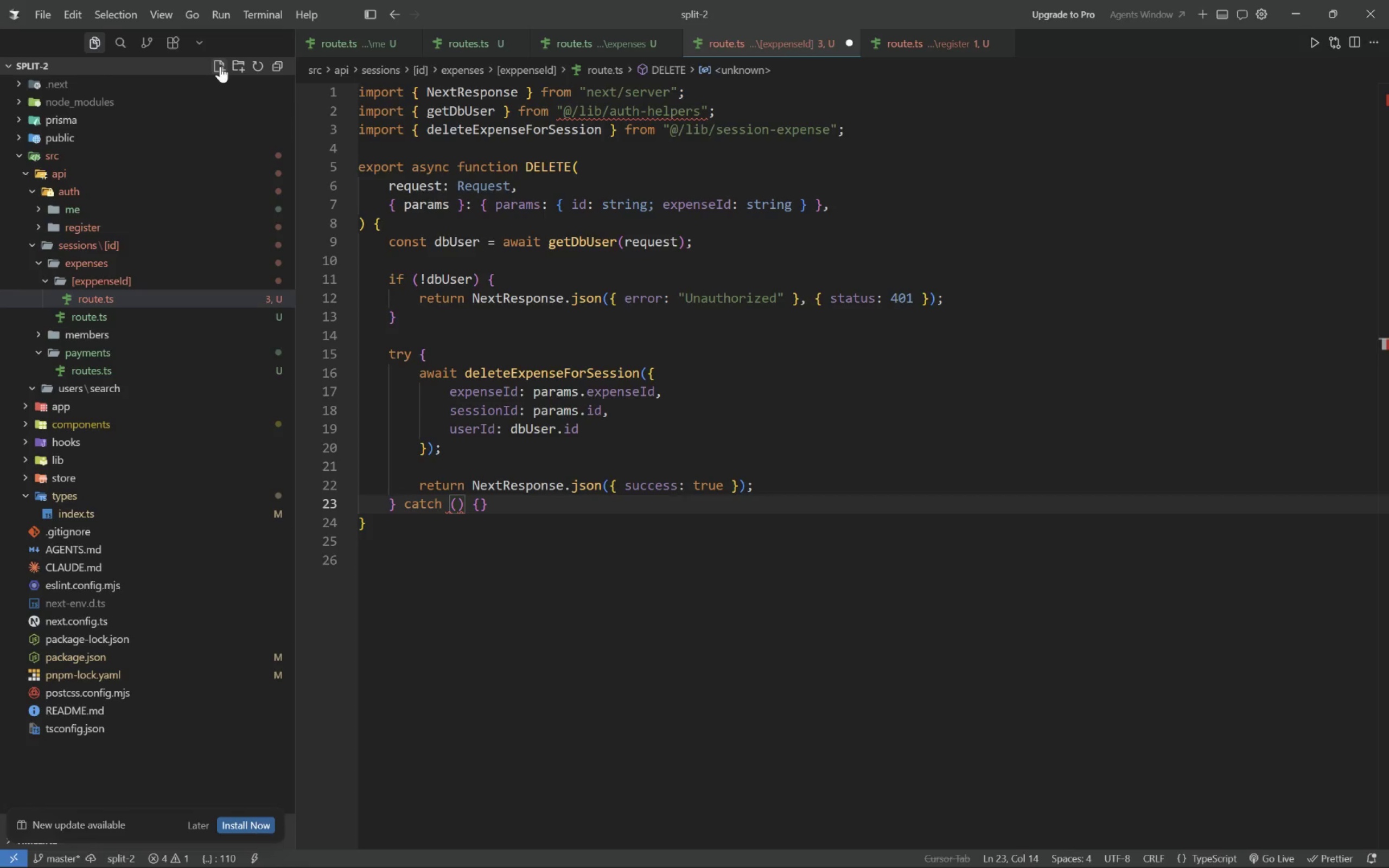 
type(error)
 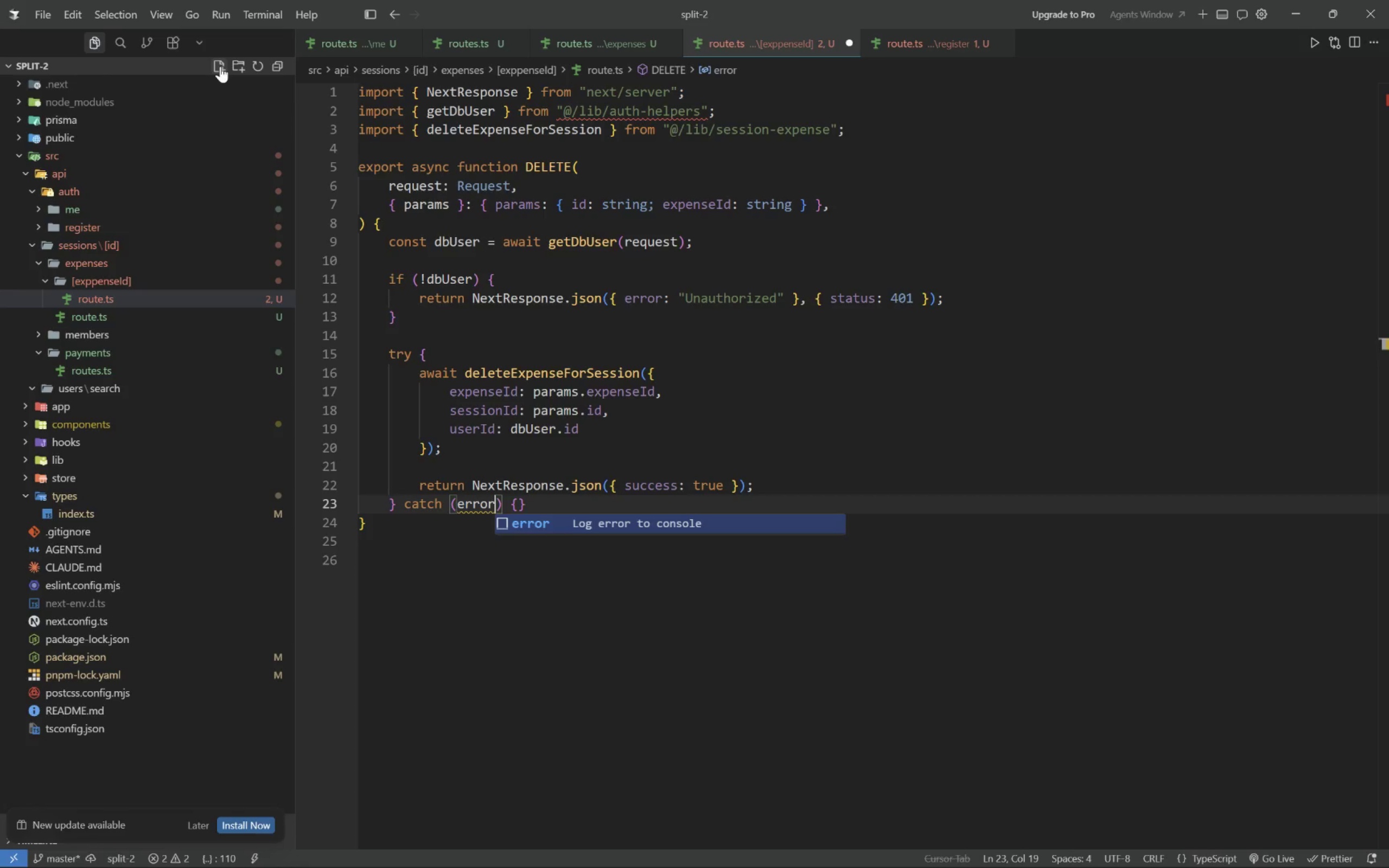 
key(ArrowRight)
 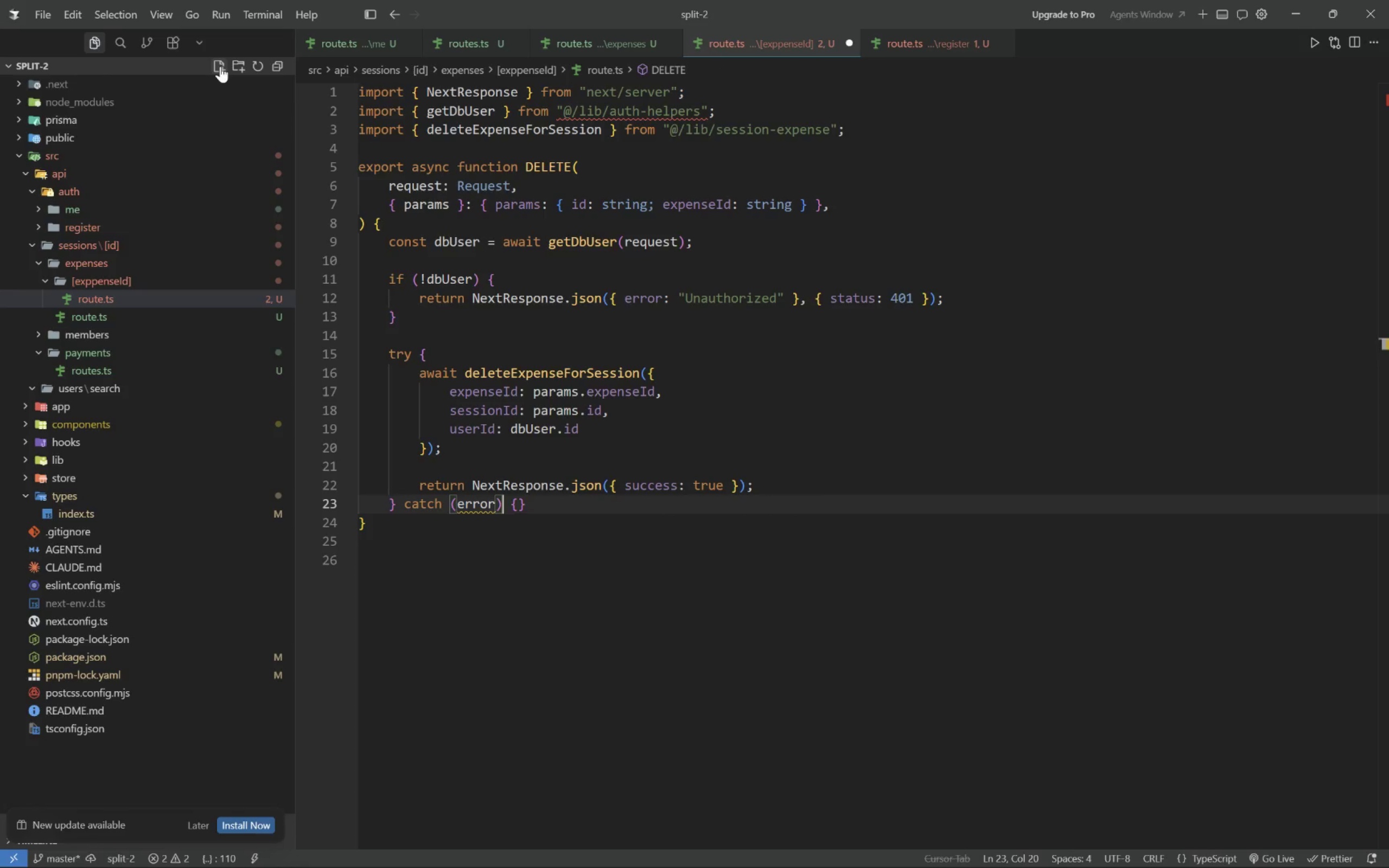 
key(ArrowRight)
 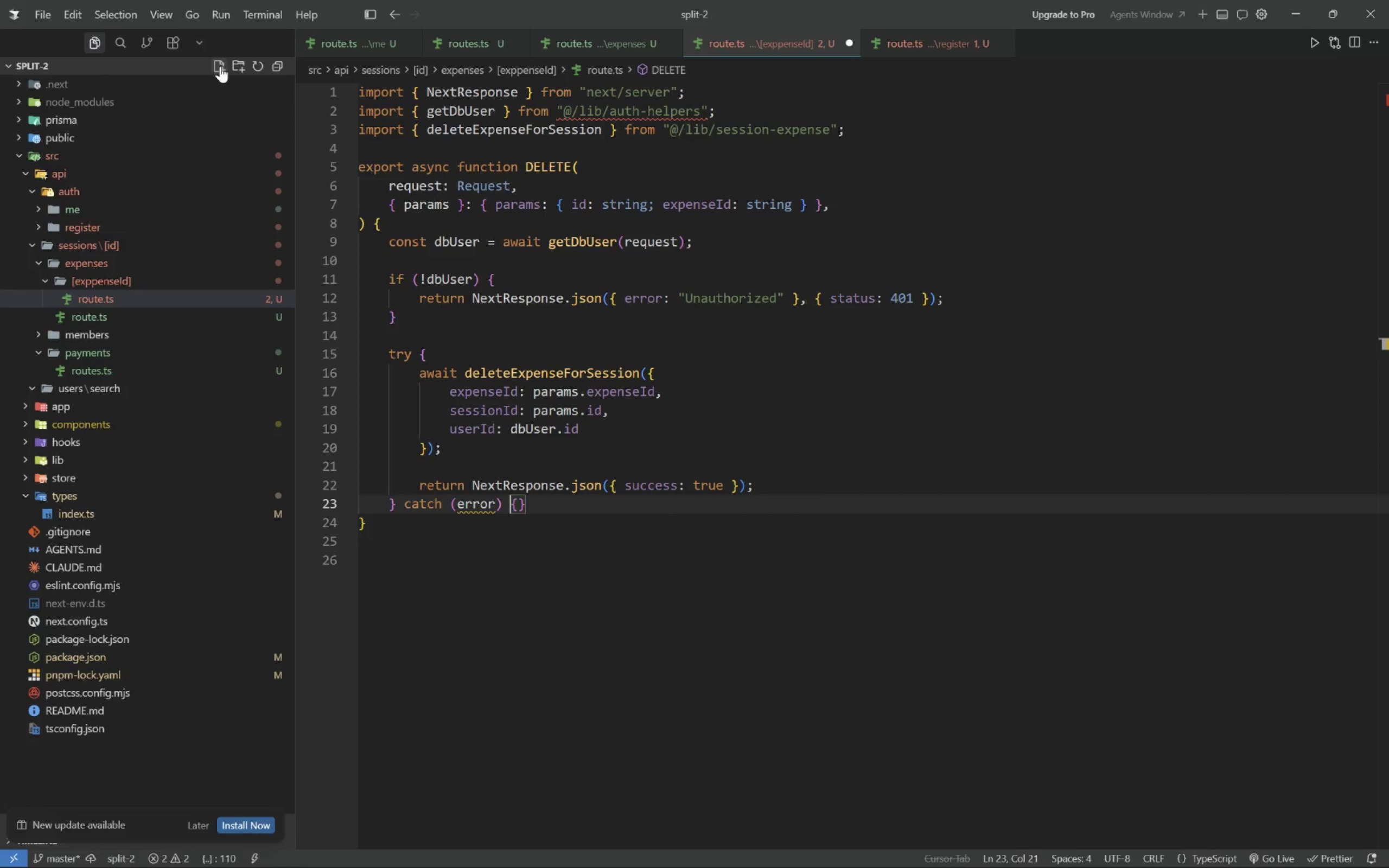 
key(ArrowRight)
 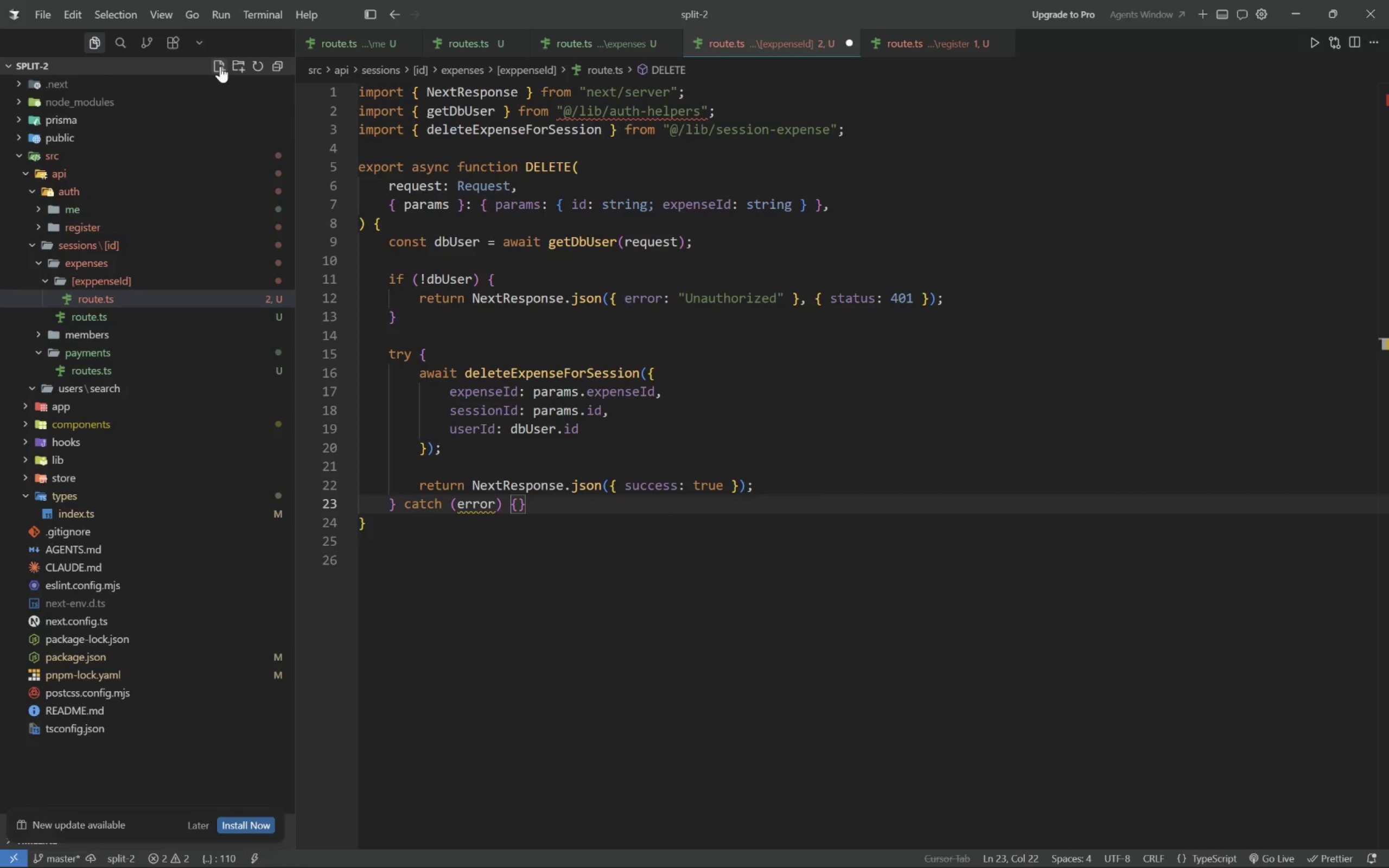 
key(Enter)
 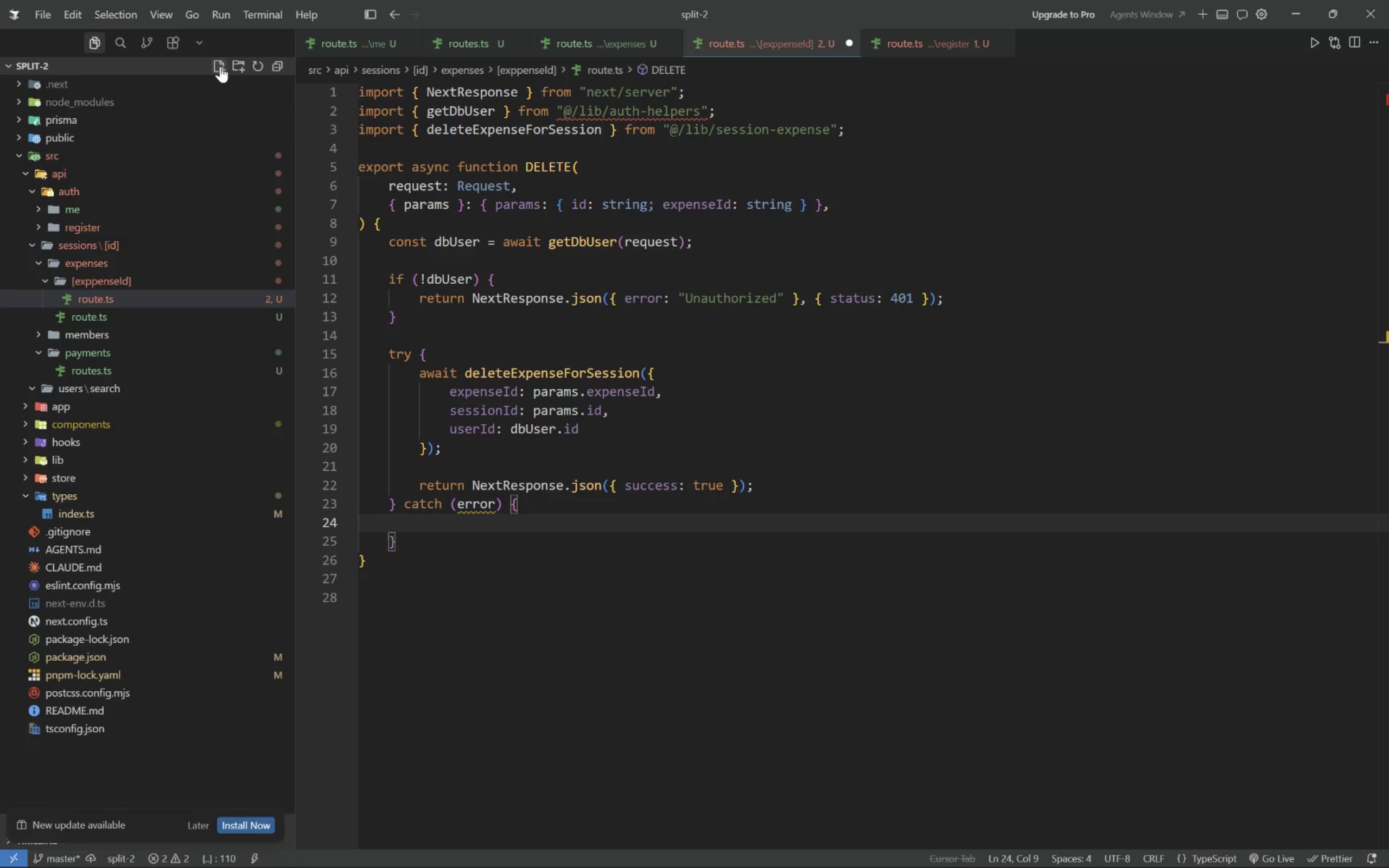 
type(const message = error instanceof Error ? error.mmes)
key(Backspace)
key(Backspace)
key(Backspace)
type(essage : F)
key(Backspace)
type("Failed to)
 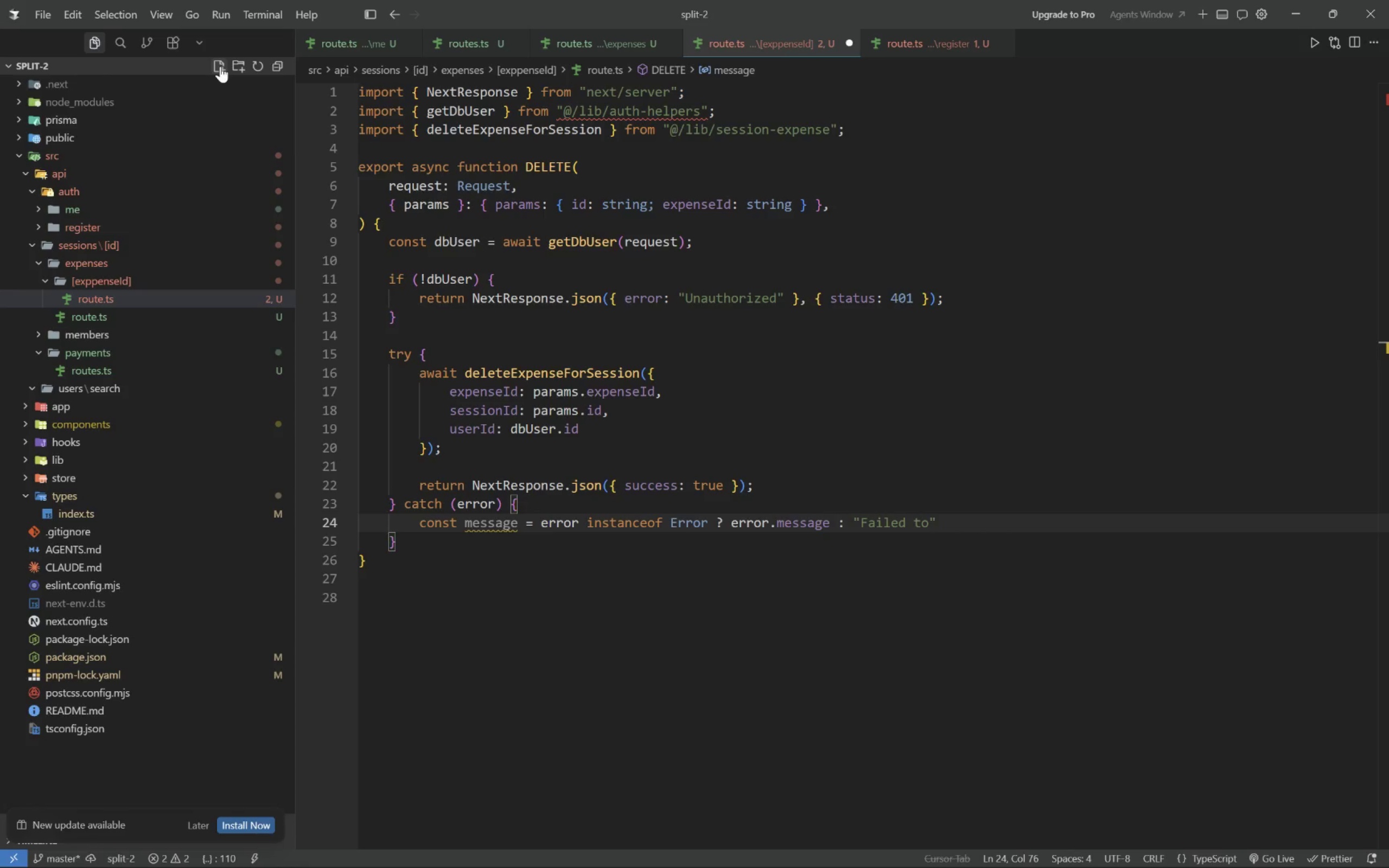 
wait(21.62)
 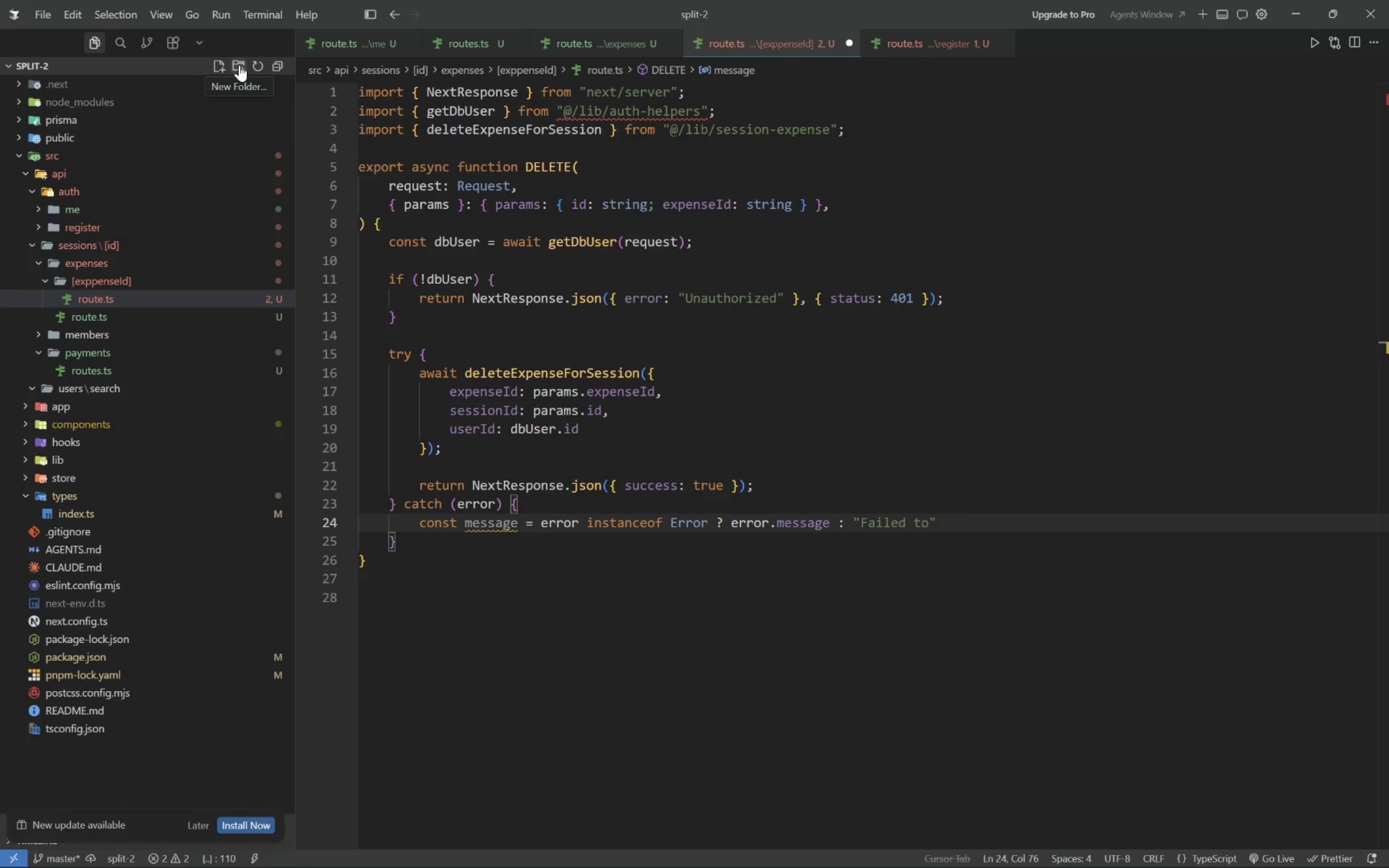 
type( delet )
key(Backspace)
type(e expense)
key(Tab)
type(;)
 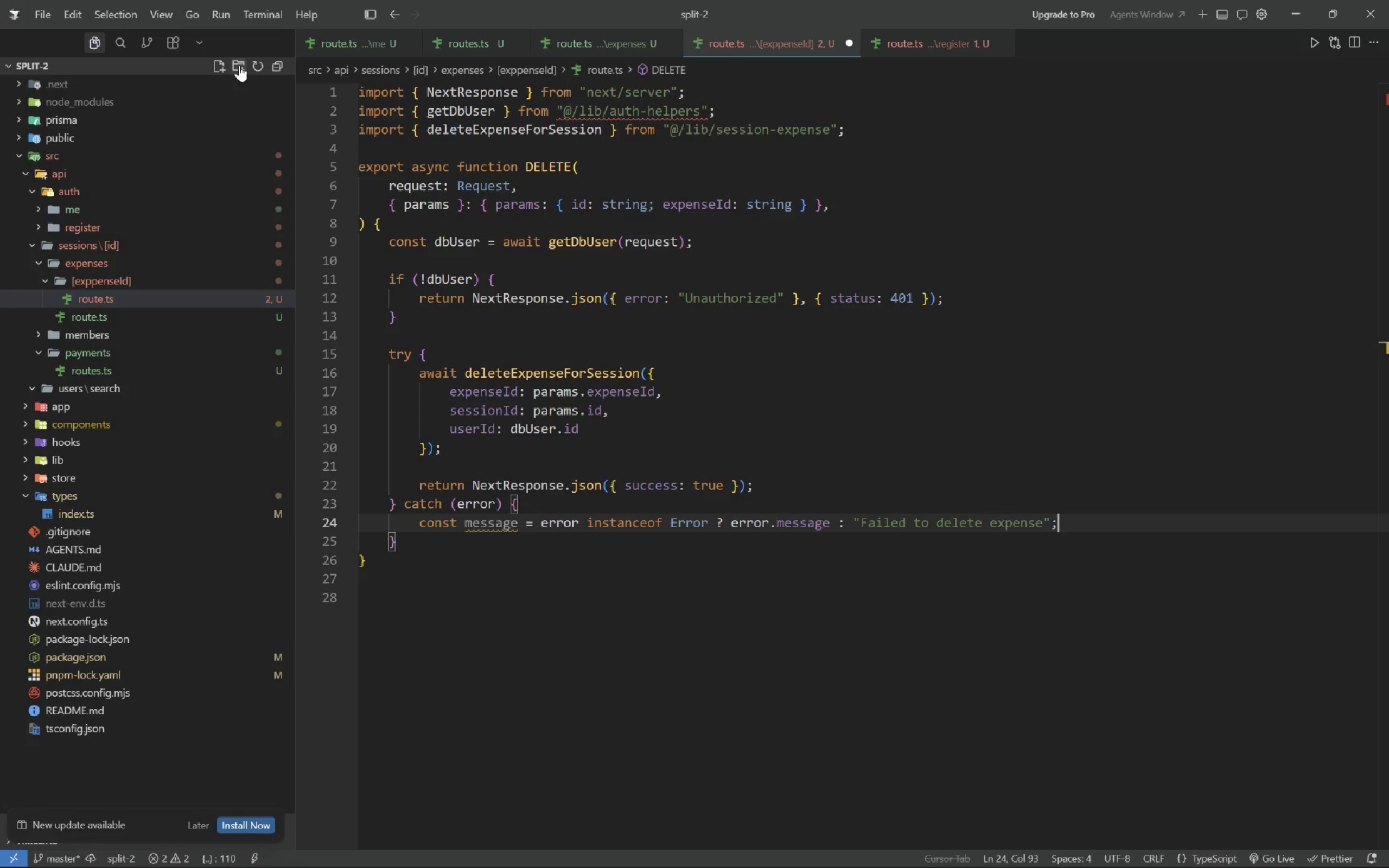 
key(Enter)
 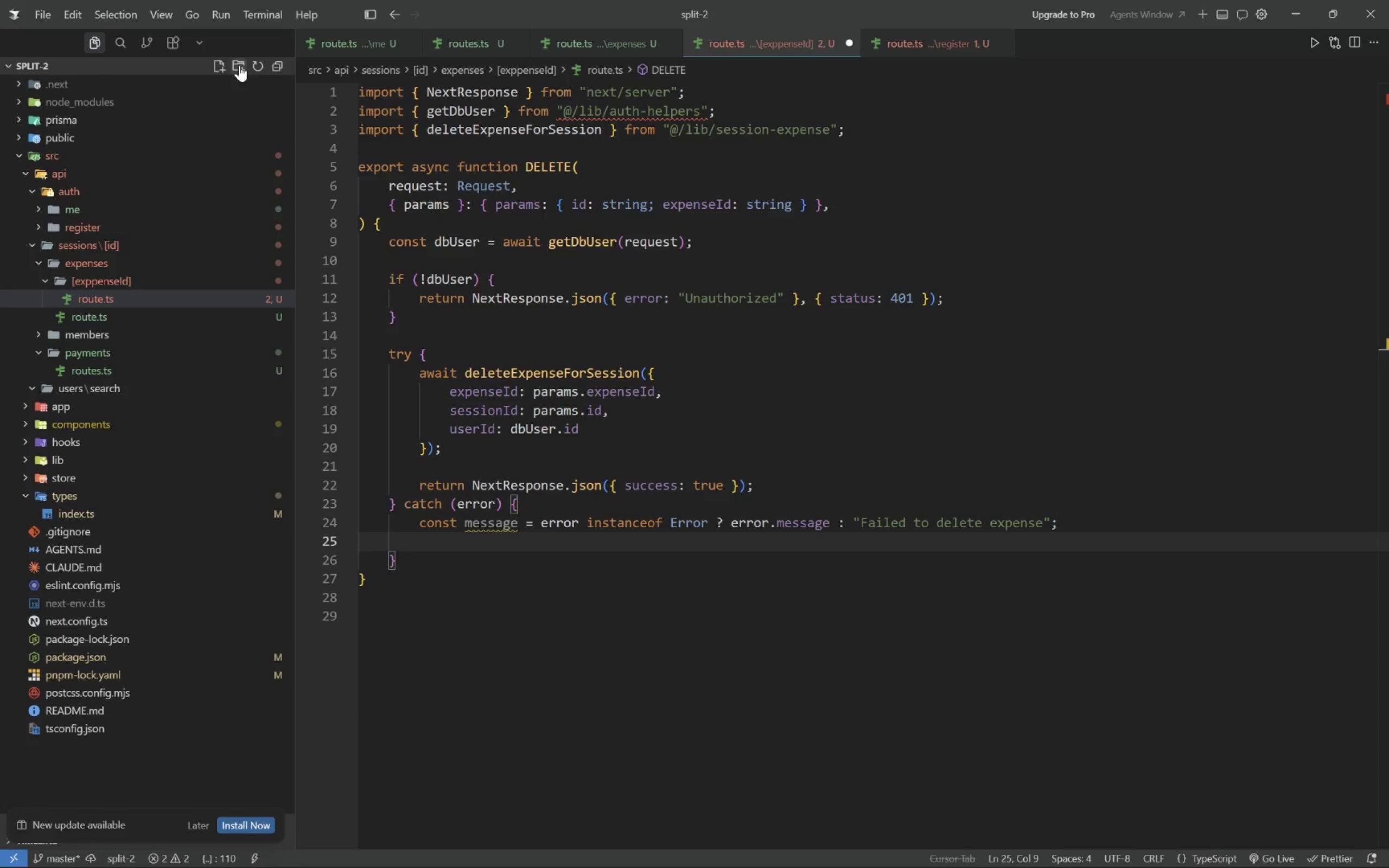 
type(const )
 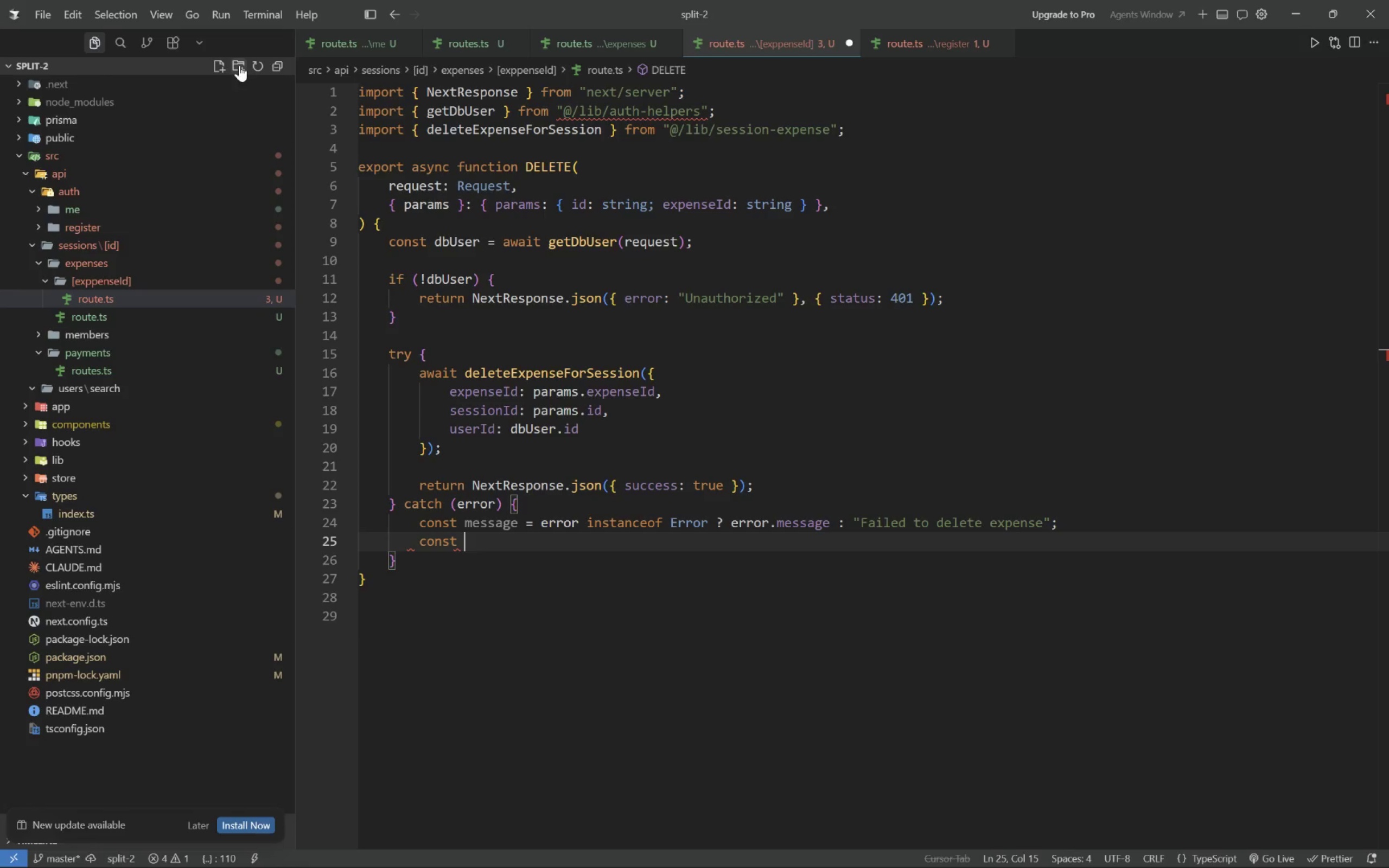 
wait(5.95)
 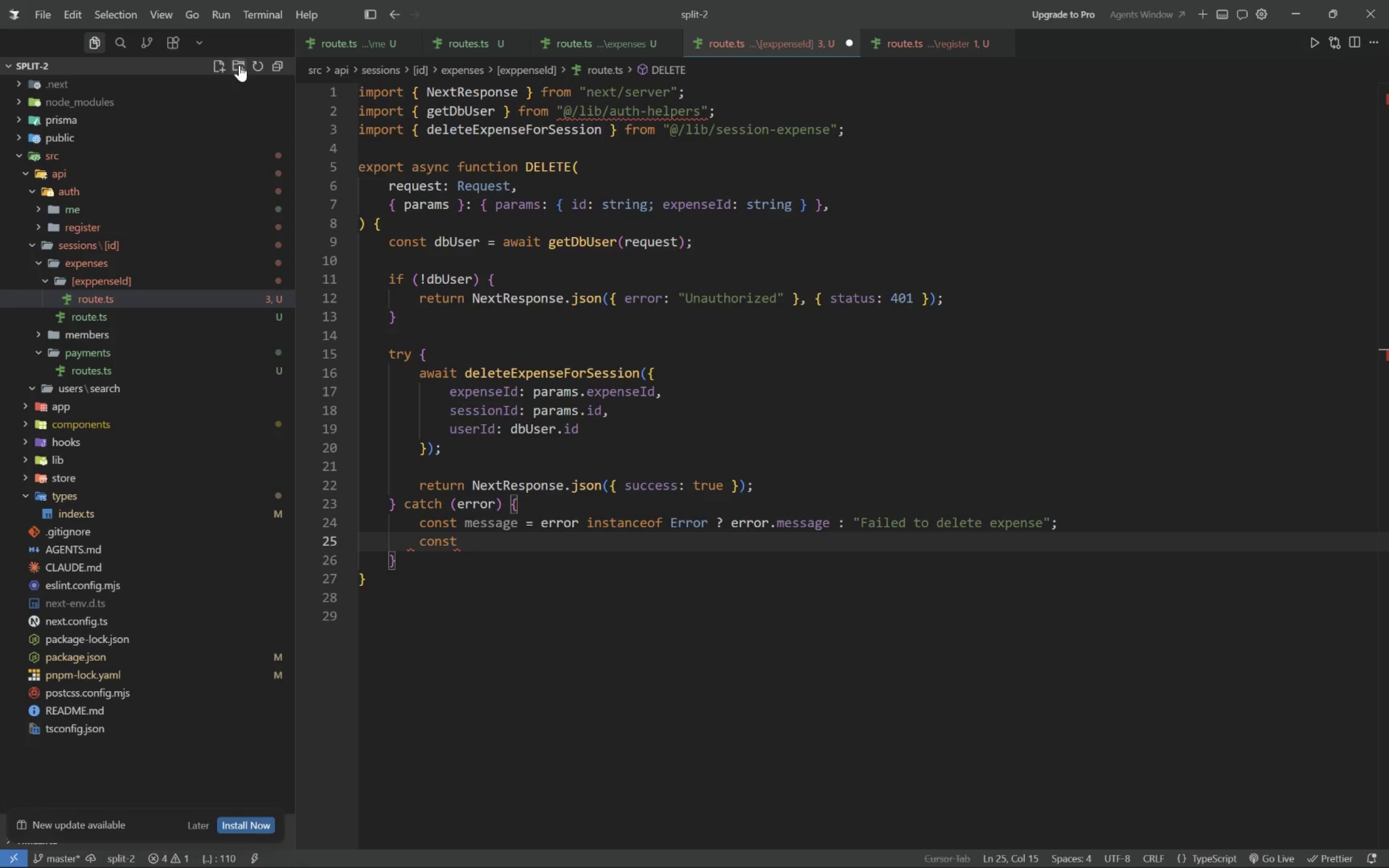 
left_click_drag(start_coordinate=[539, 523], to_coordinate=[722, 527])
 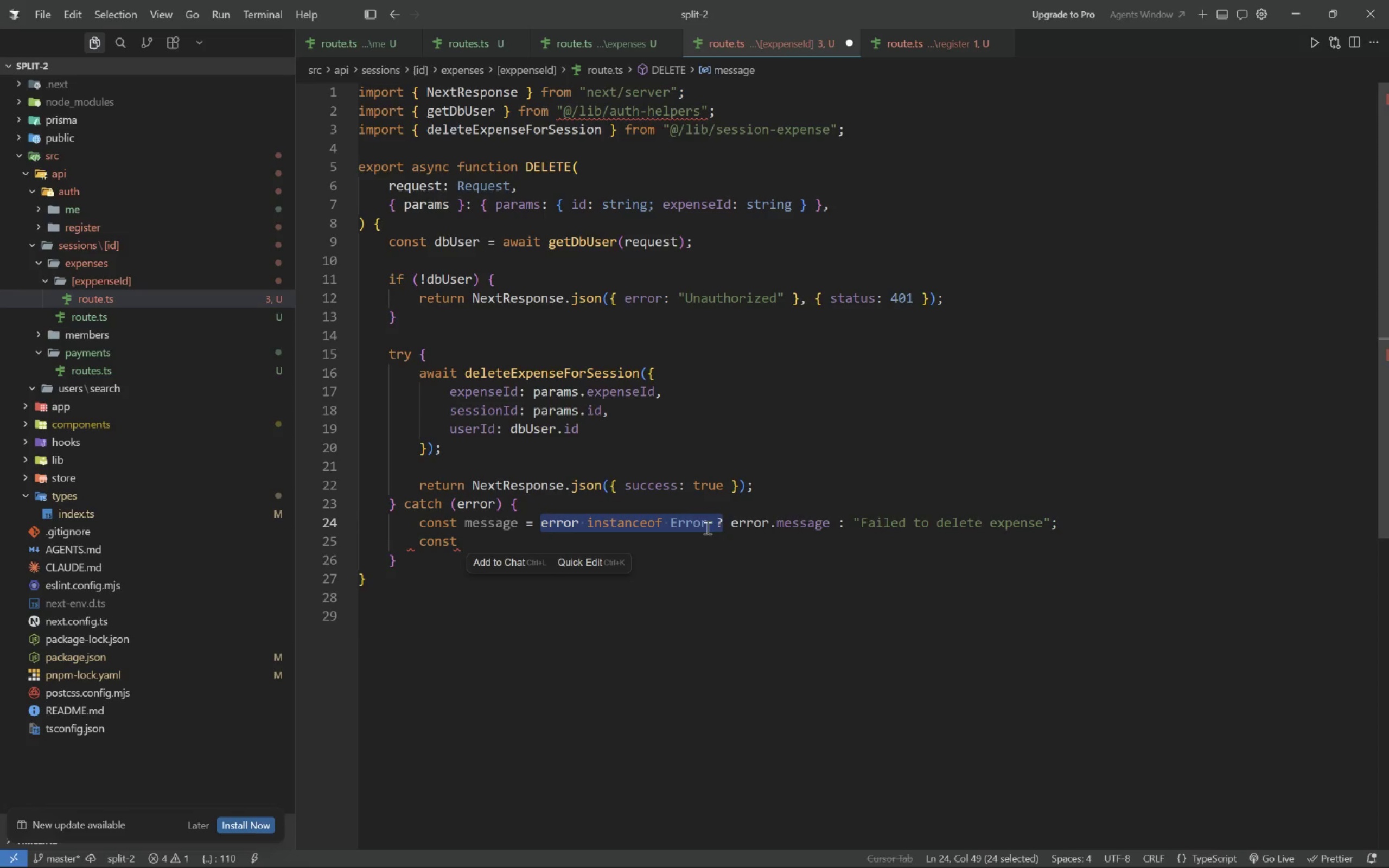 
right_click([705, 524])
 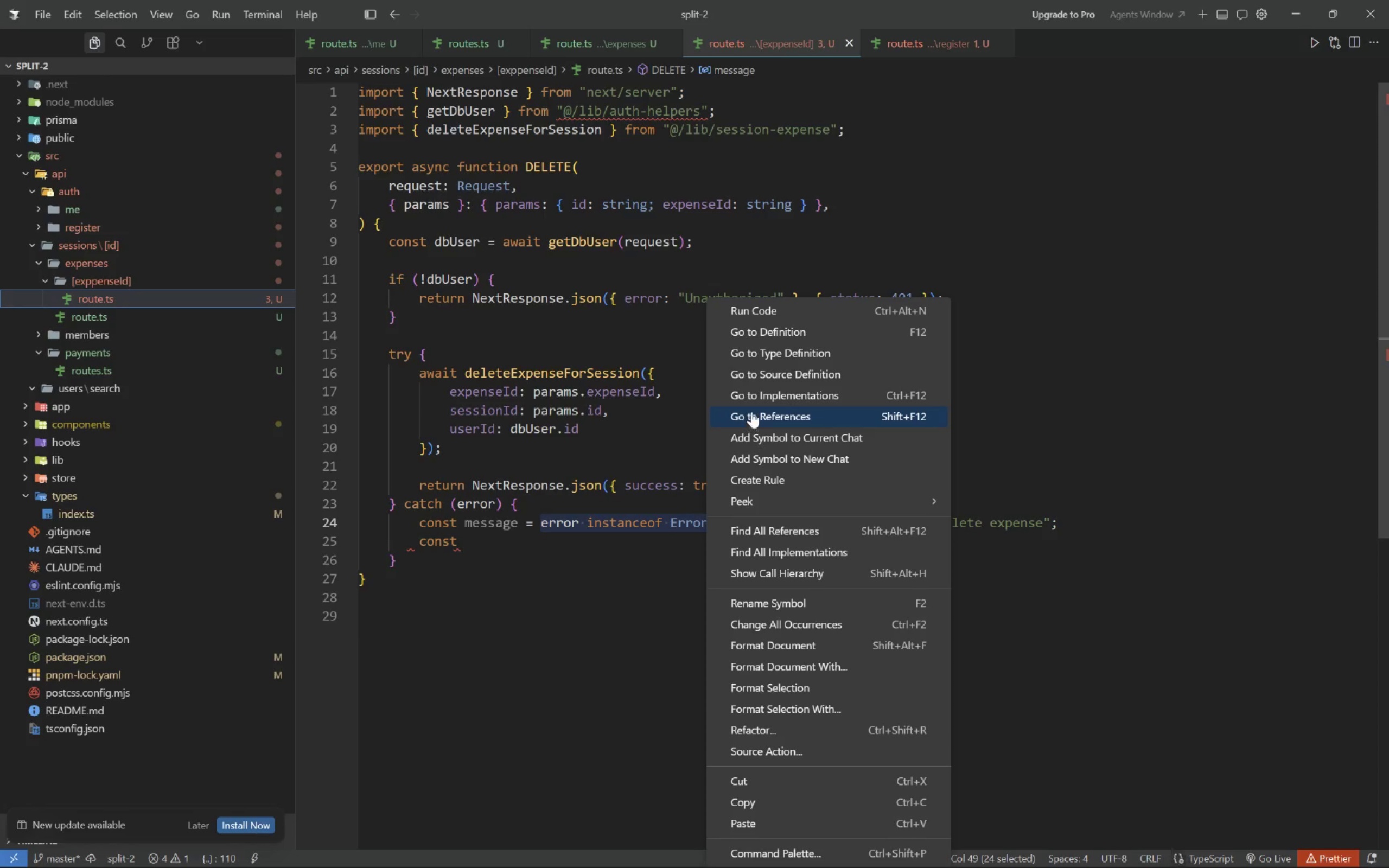 
scroll: coordinate [788, 513], scroll_direction: down, amount: 7.0
 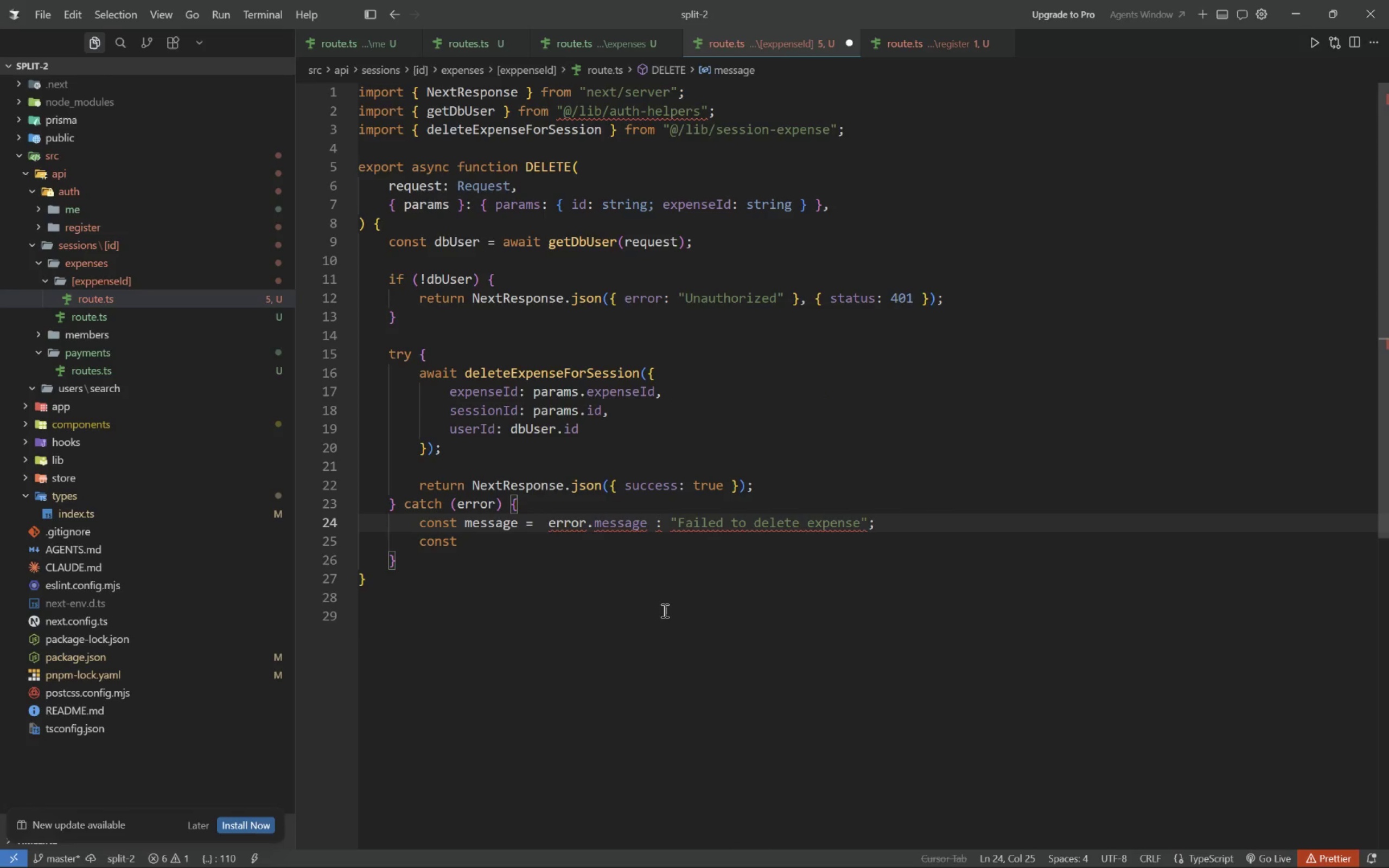 
key(Control+Z)
 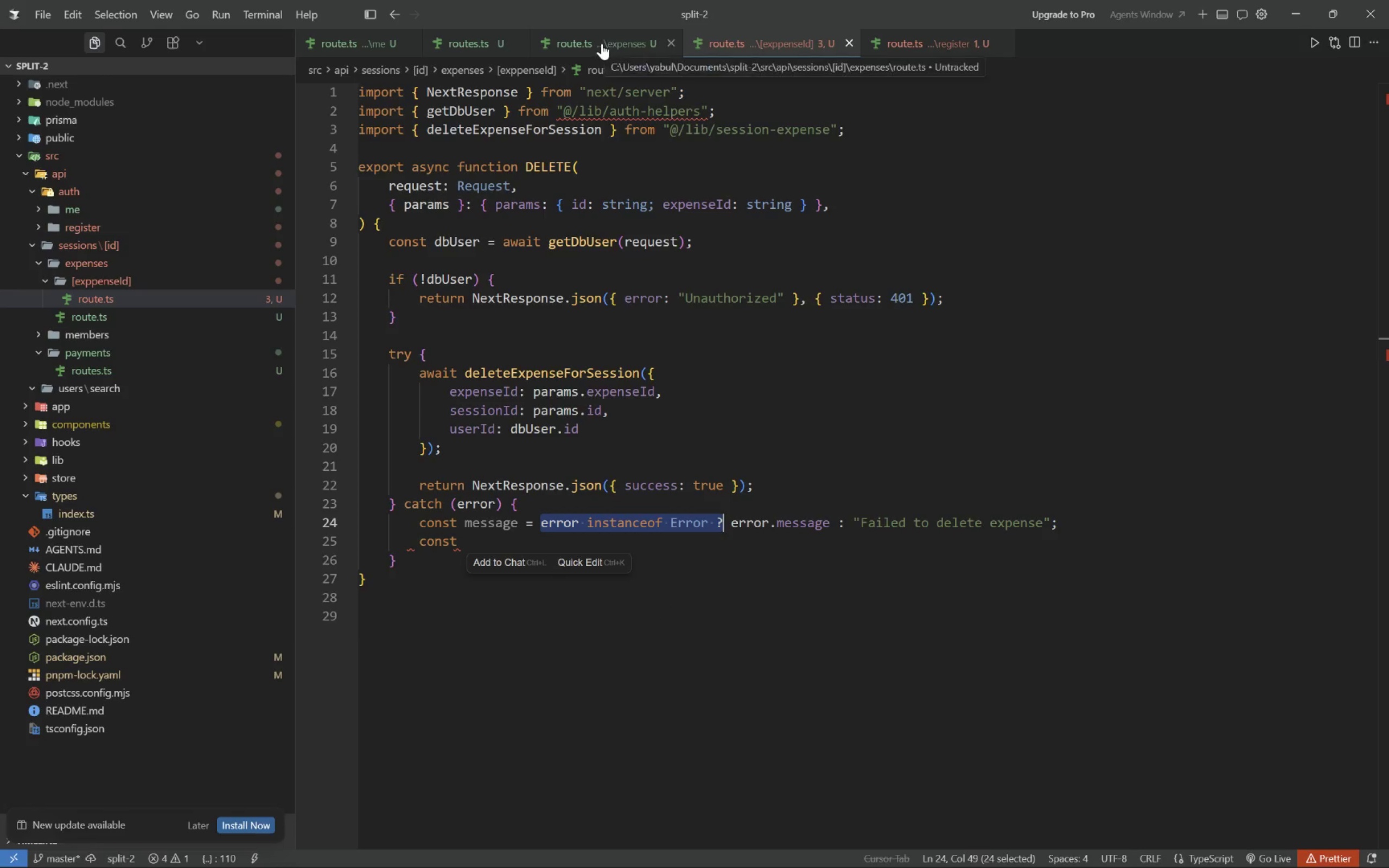 
left_click([907, 43])
 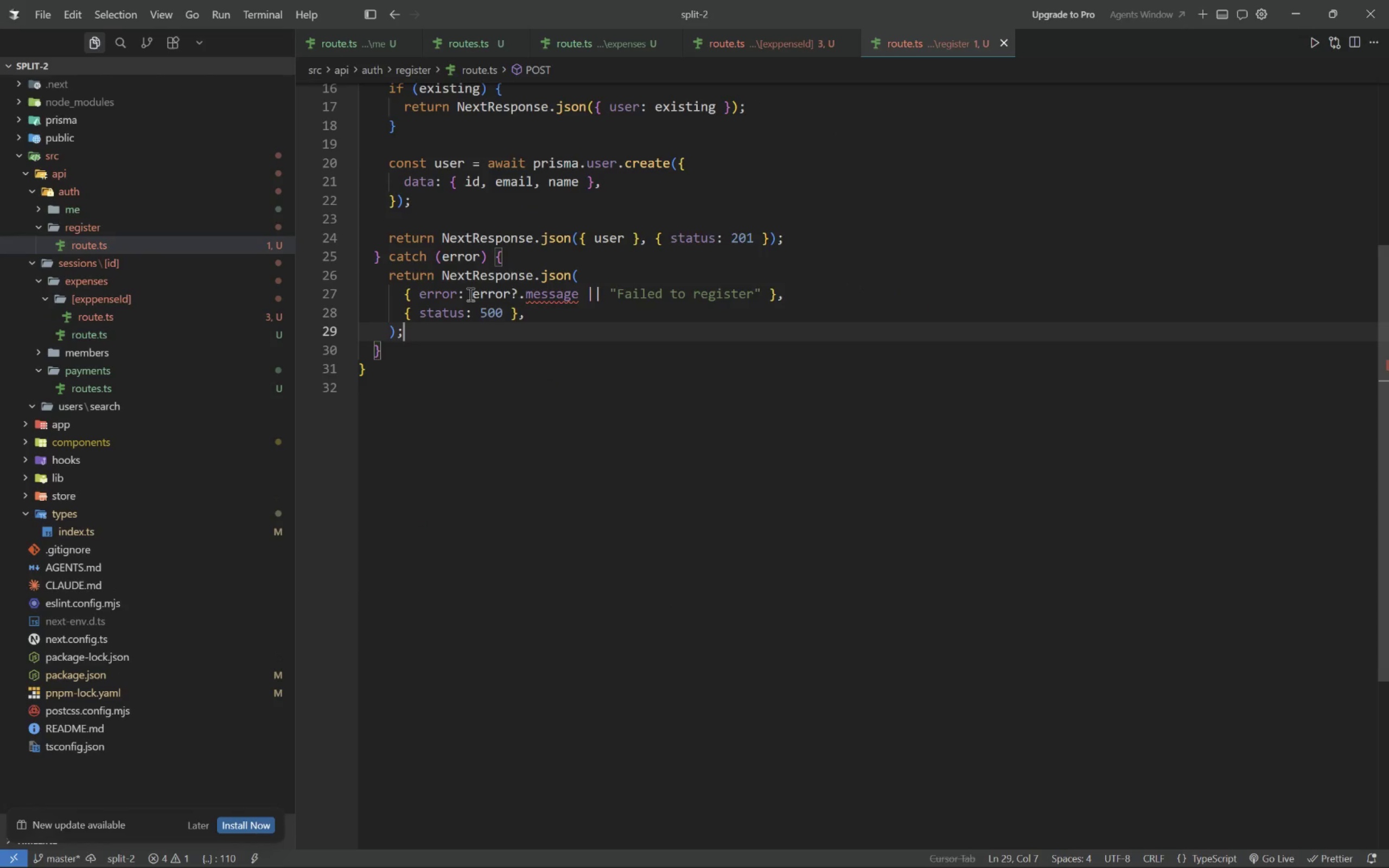 
left_click([469, 292])
 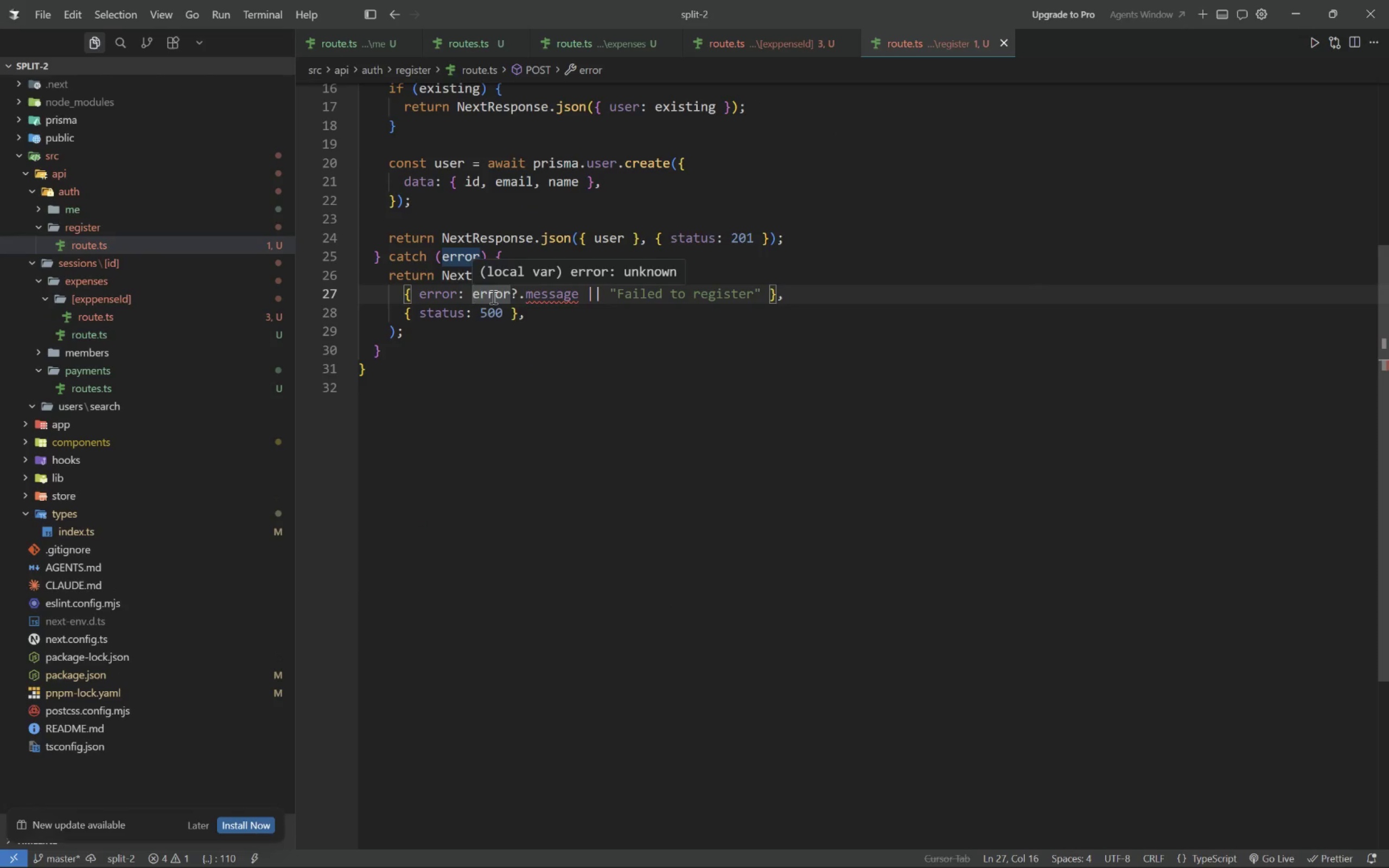 
key(Control+V)
 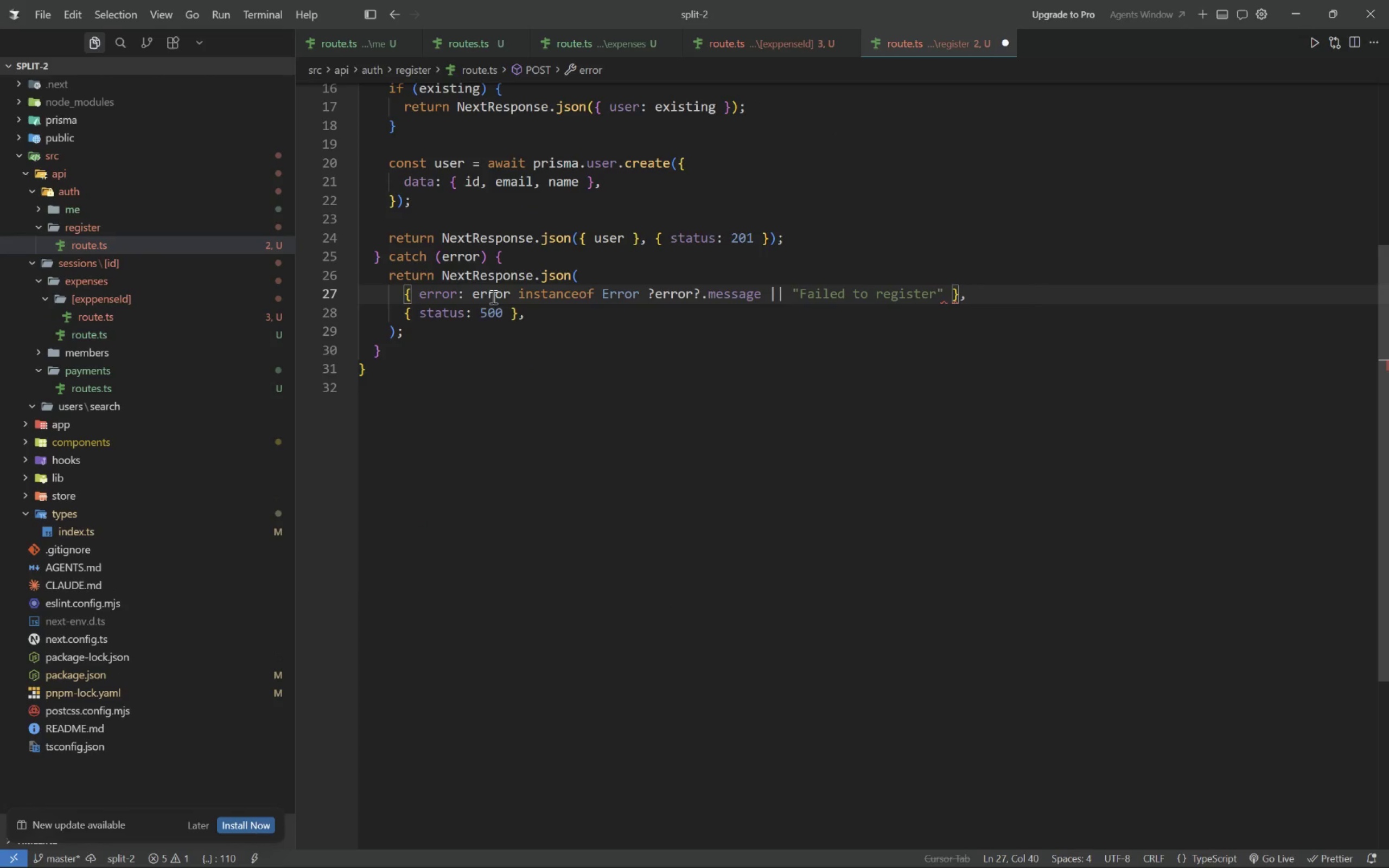 
key(M)
 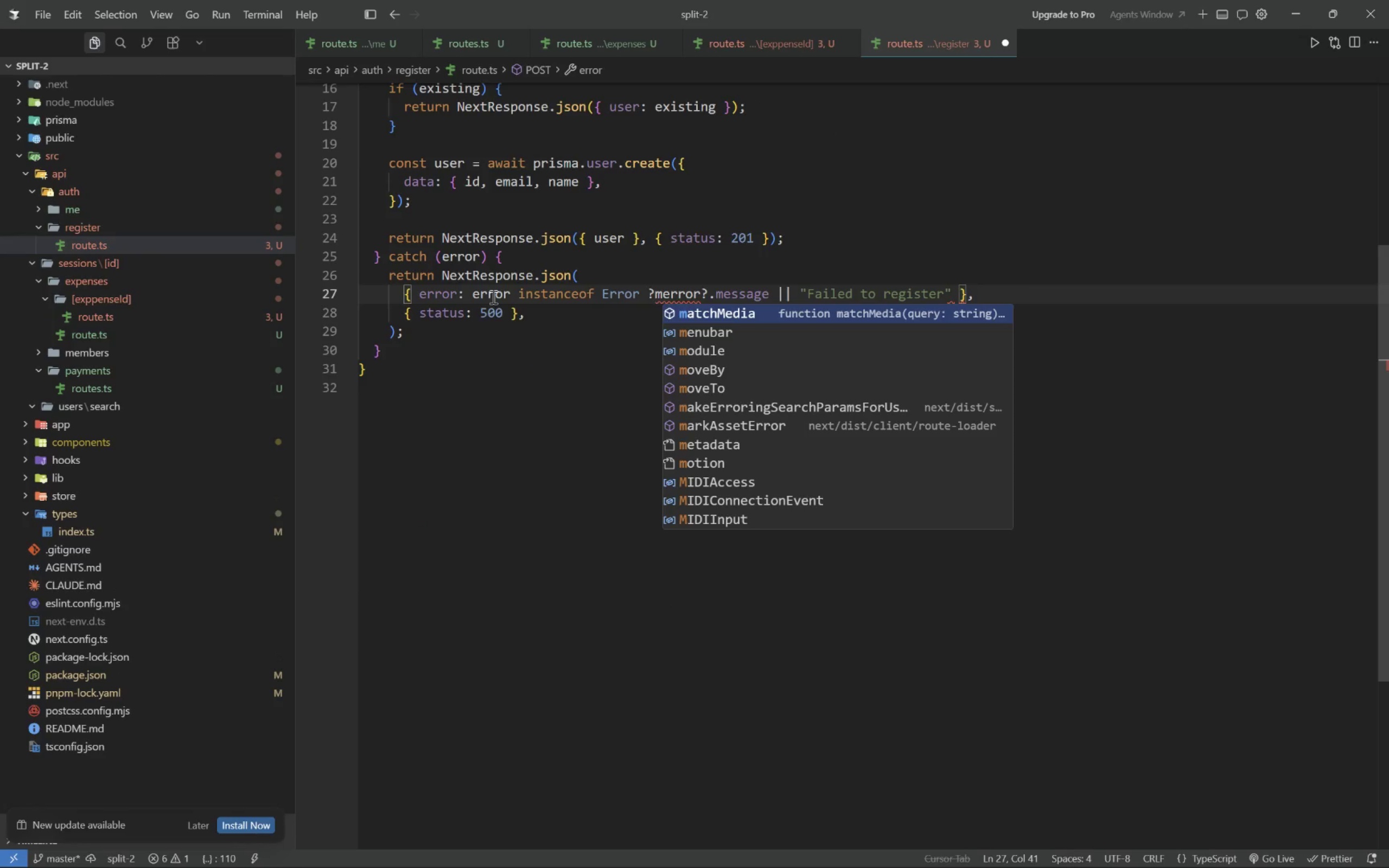 
key(Backspace)
 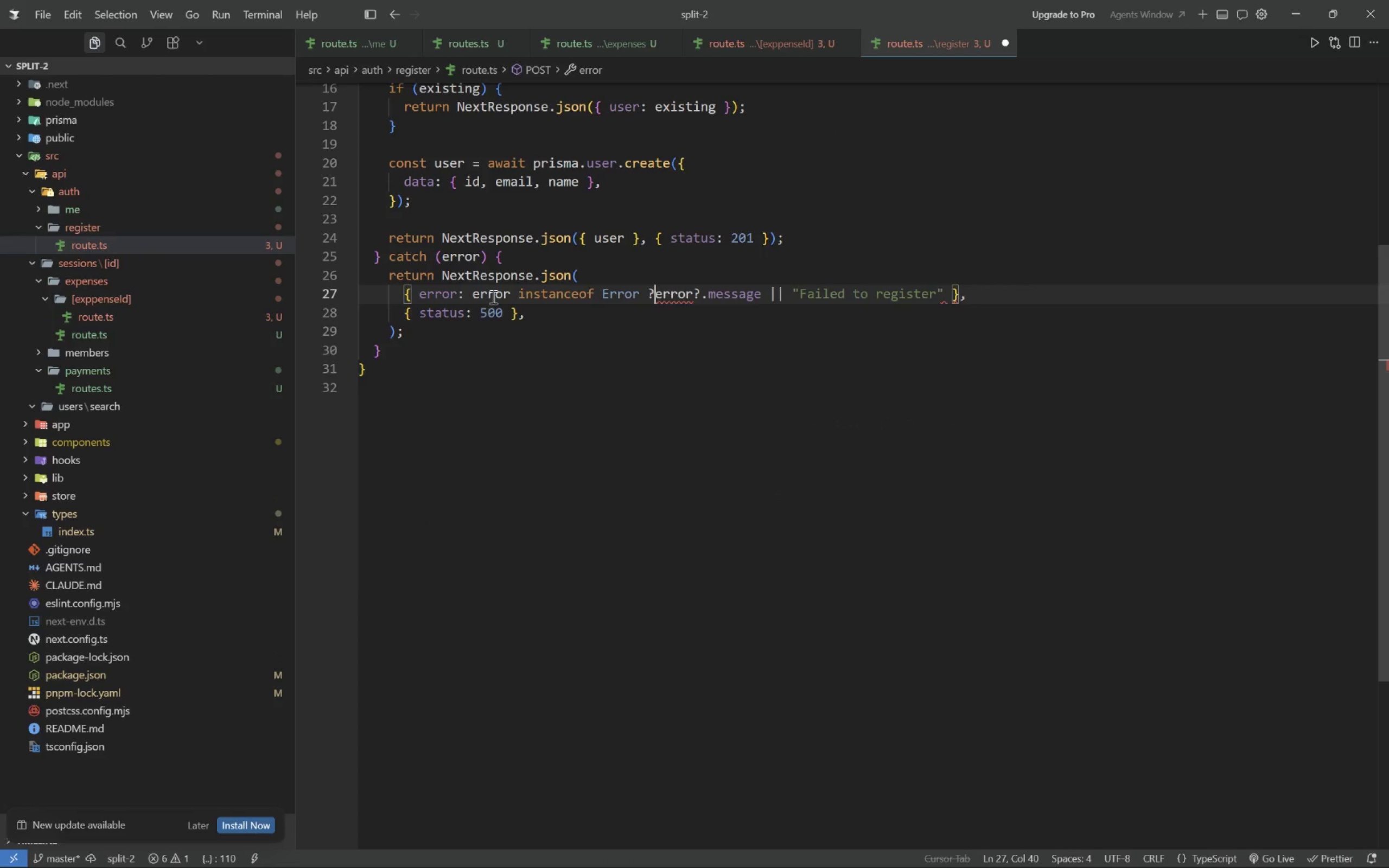 
key(Space)
 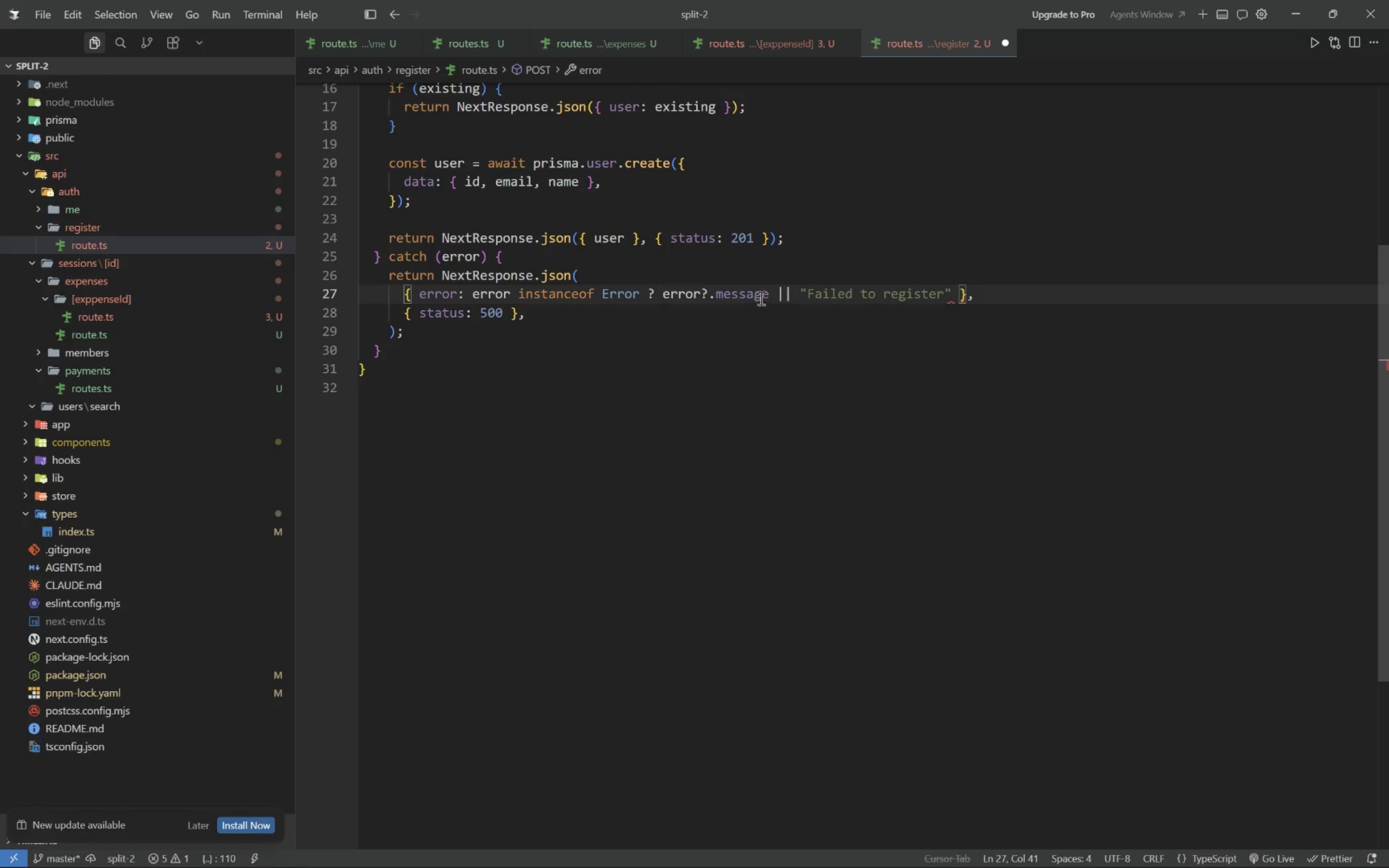 
left_click_drag(start_coordinate=[781, 293], to_coordinate=[791, 293])
 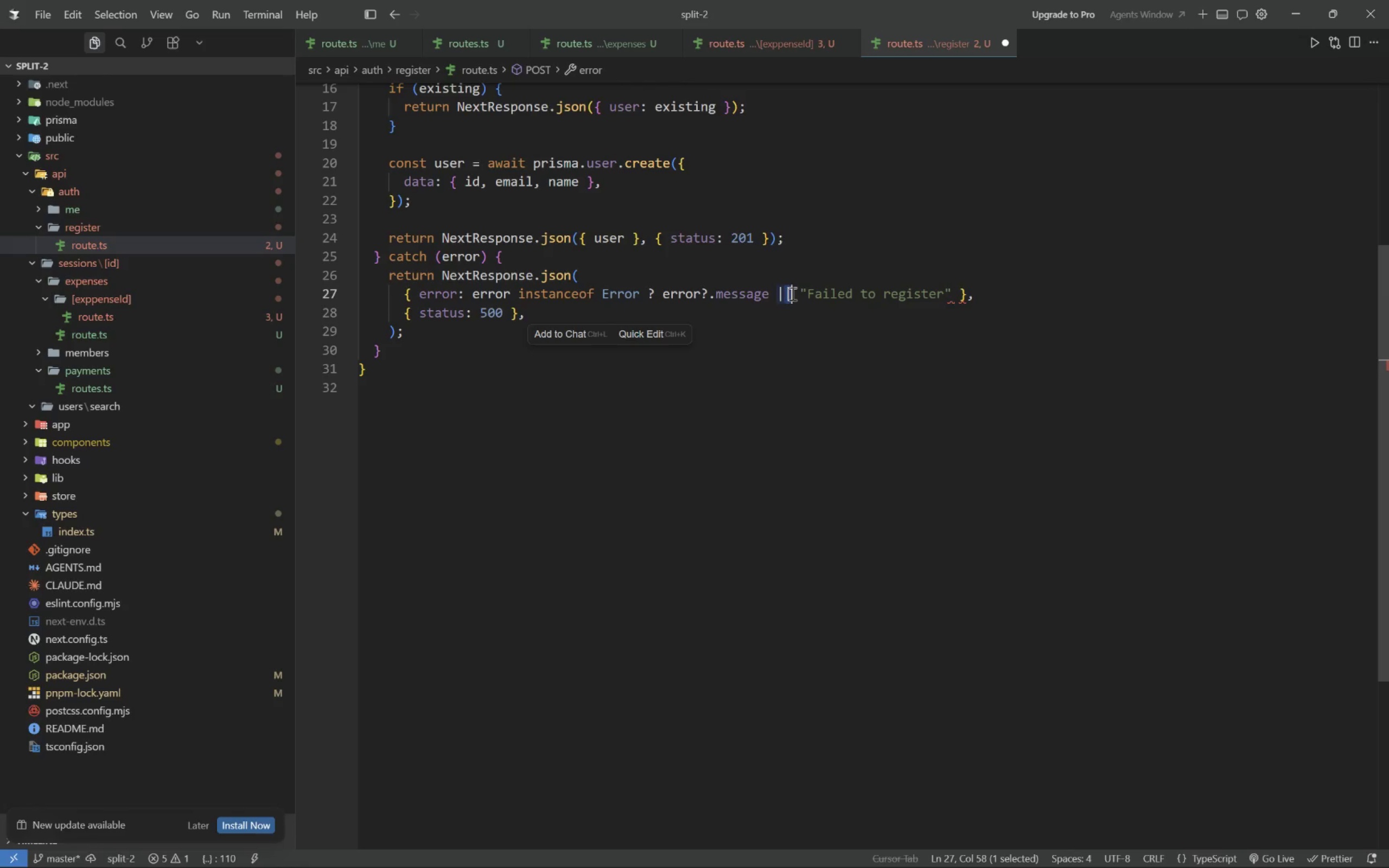 
key(Backspace)
 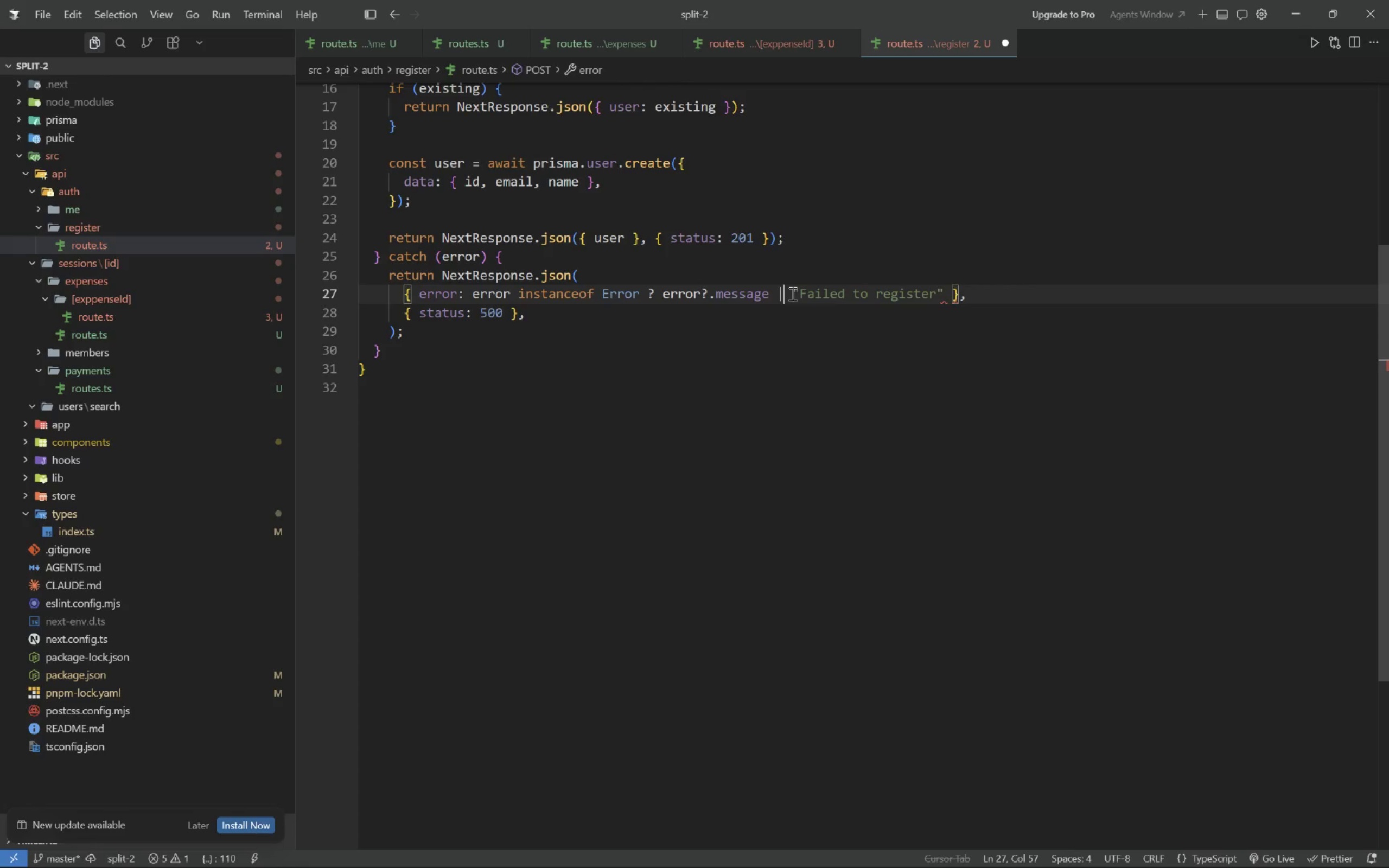 
key(Backspace)
 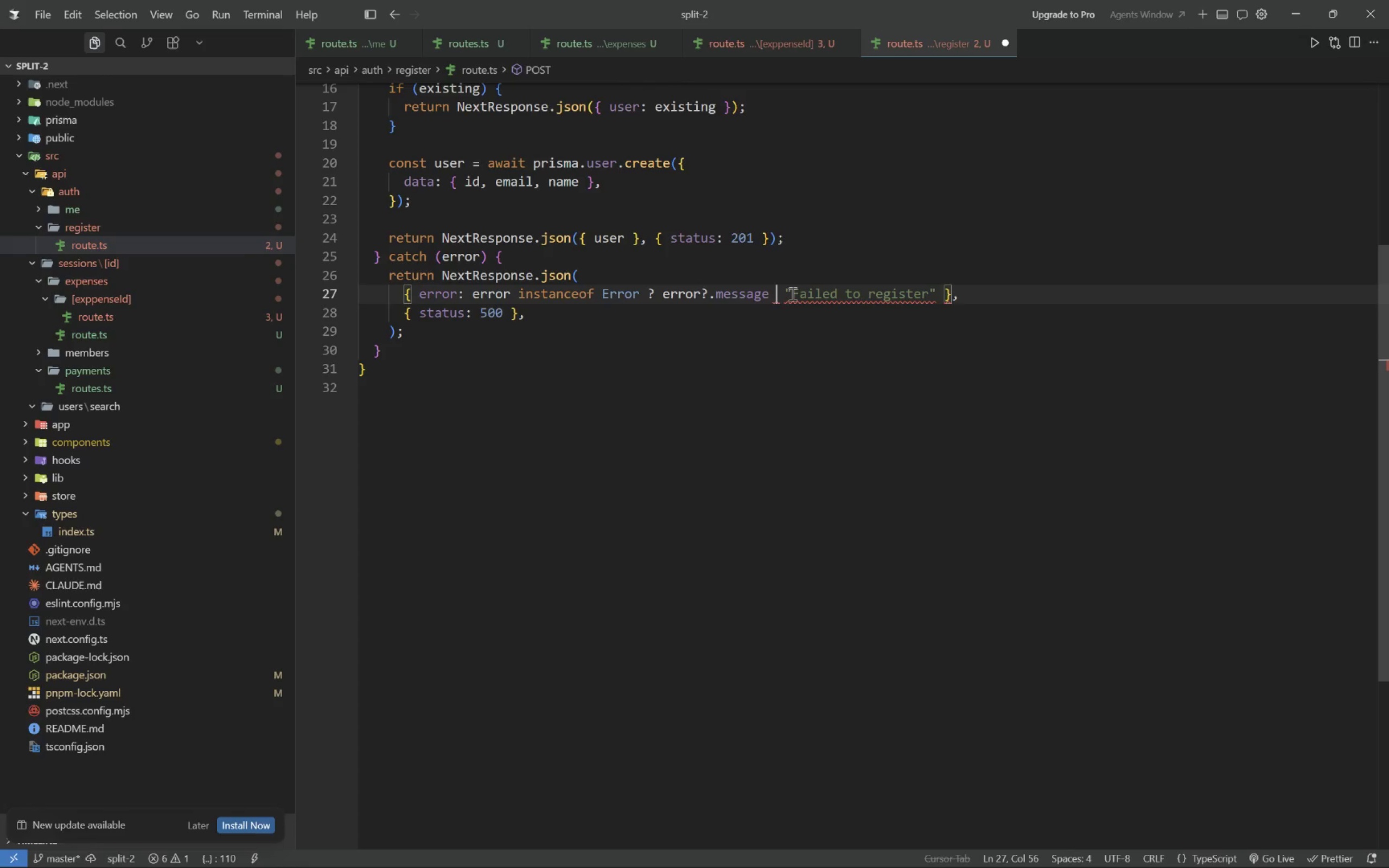 
key(Shift+Semicolon)
 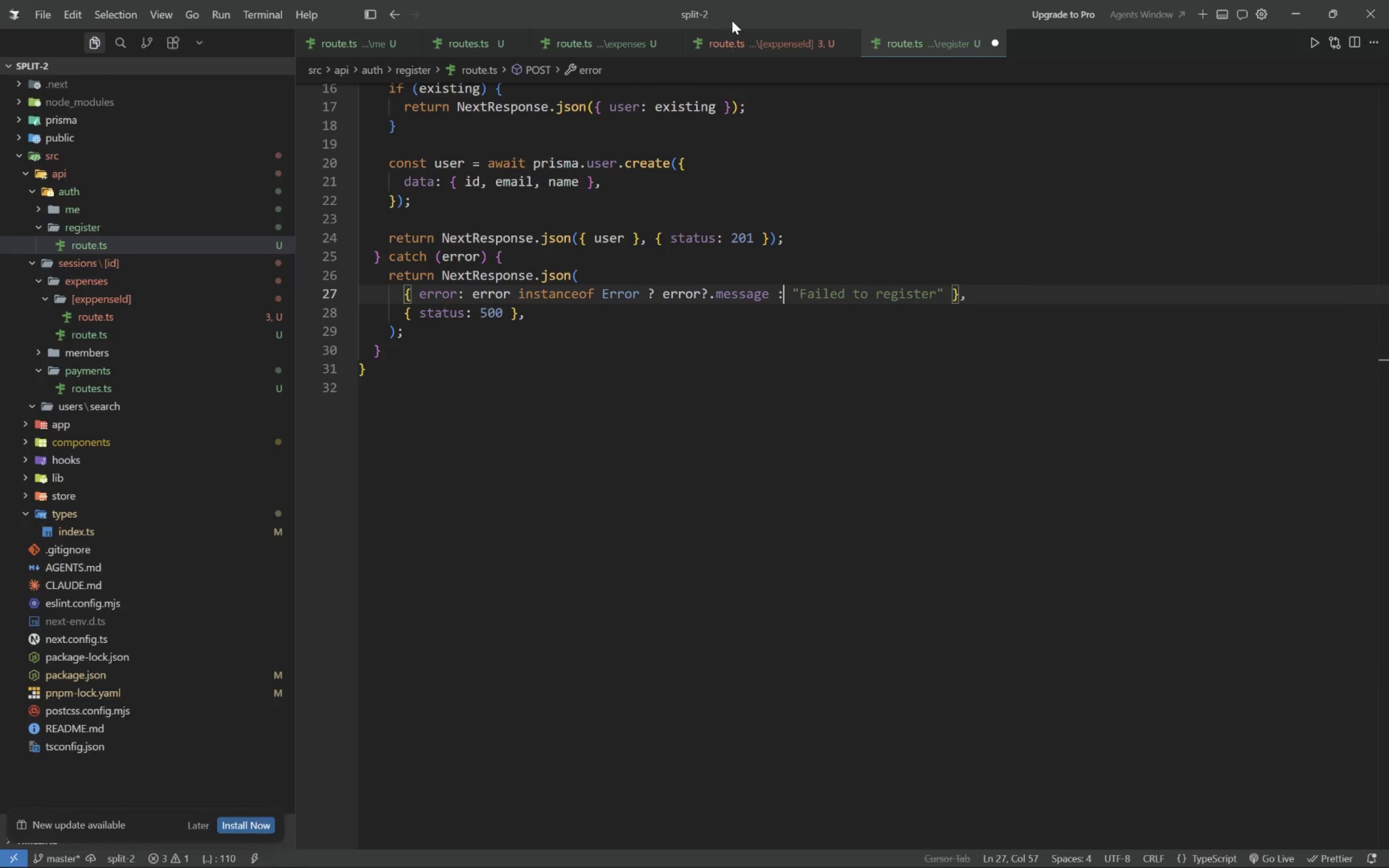 
left_click([748, 37])
 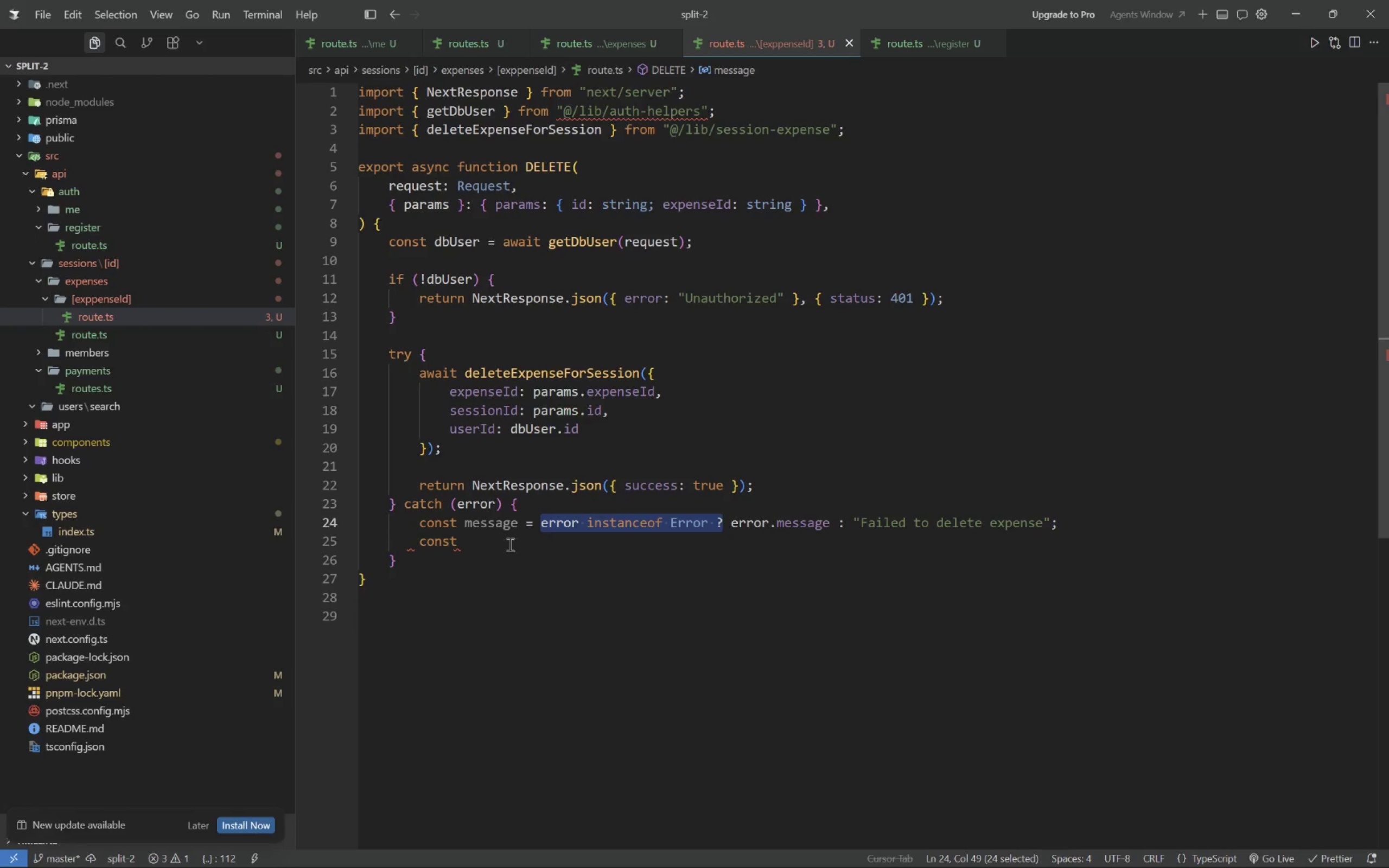 
left_click([518, 546])
 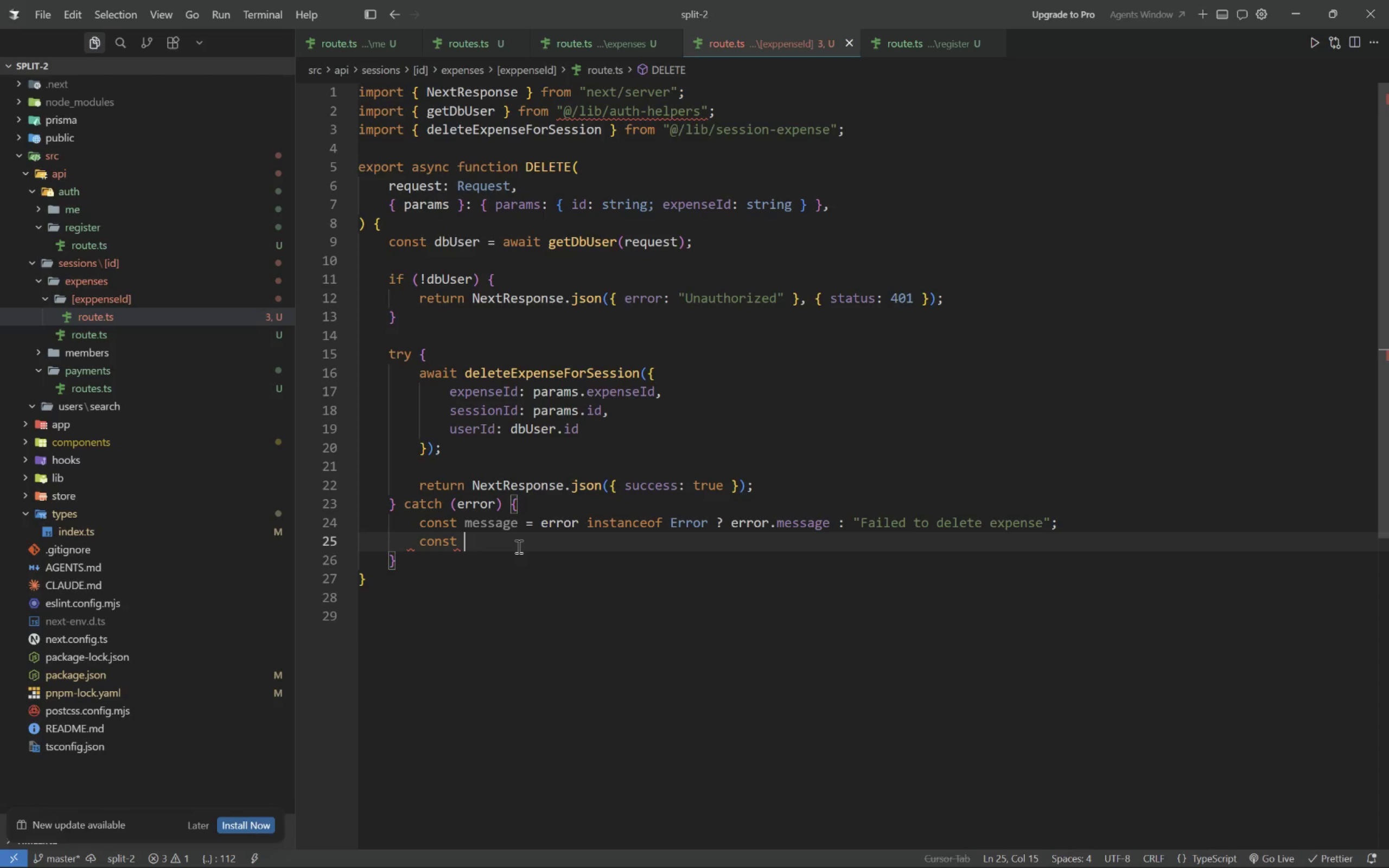 
type(Status = message === "Expense not found)
key(Tab)
type( ?  4)
key(Backspace)
key(Backspace)
type(404 : 403;)
 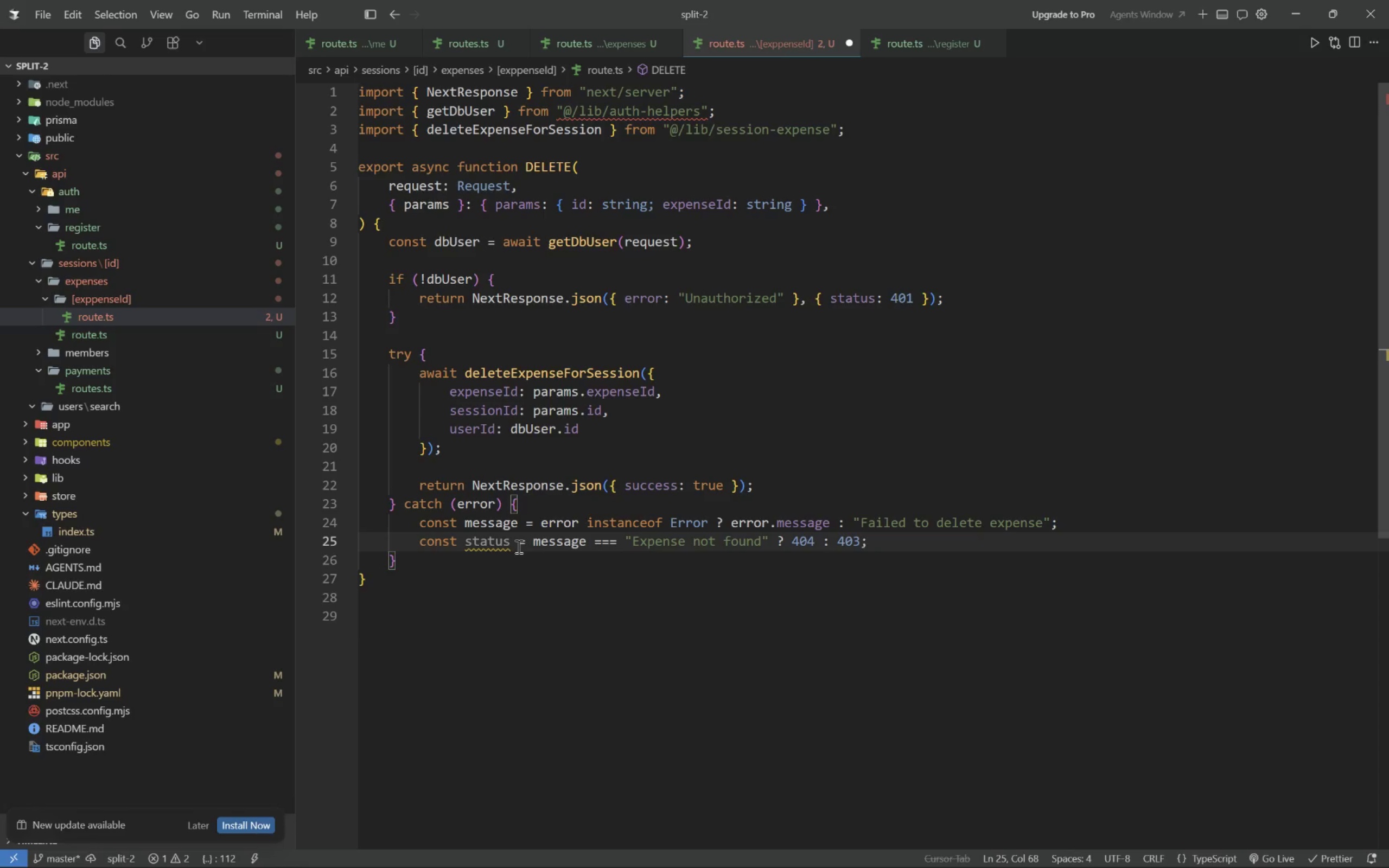 
key(Enter)
 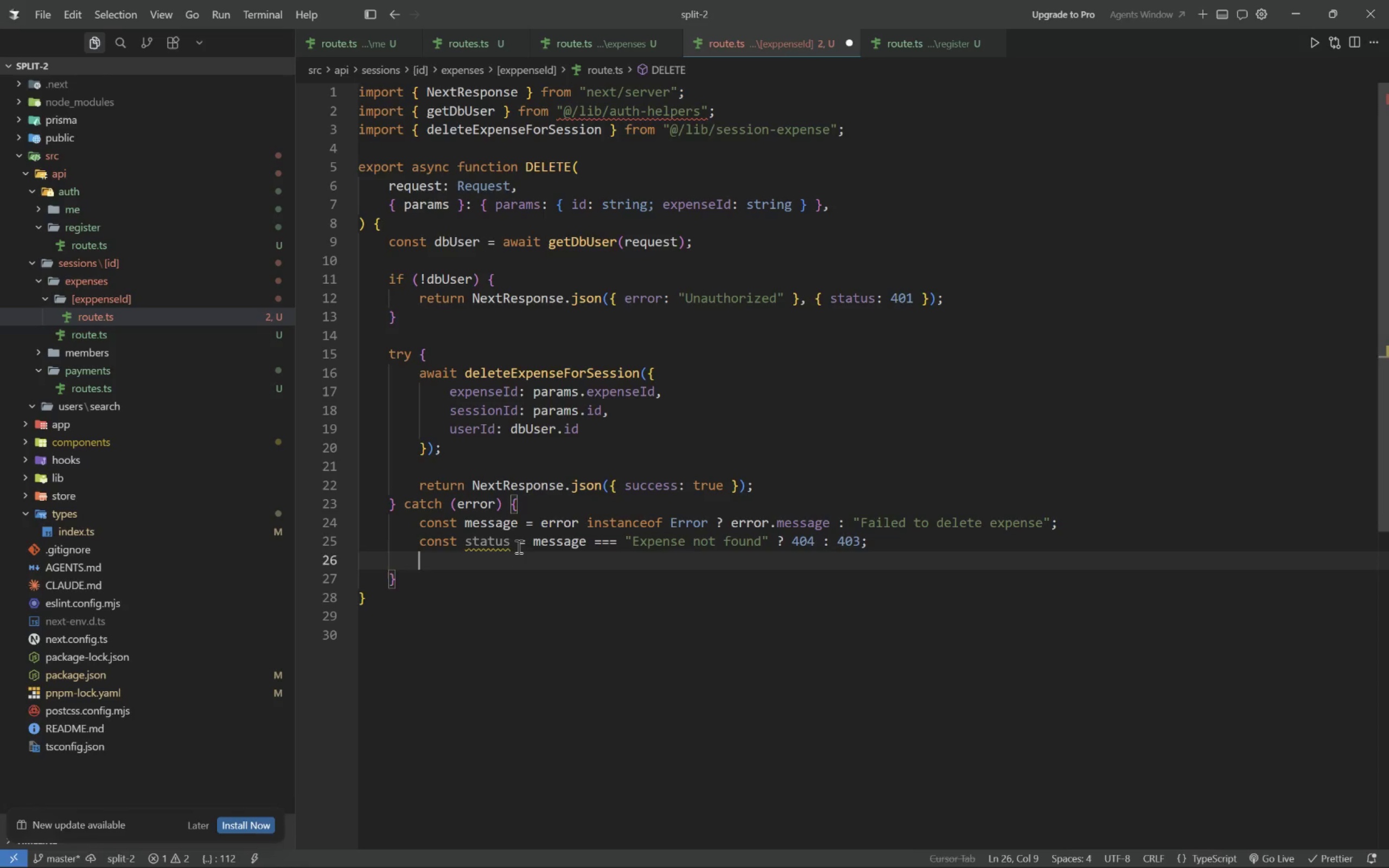 
key(Enter)
 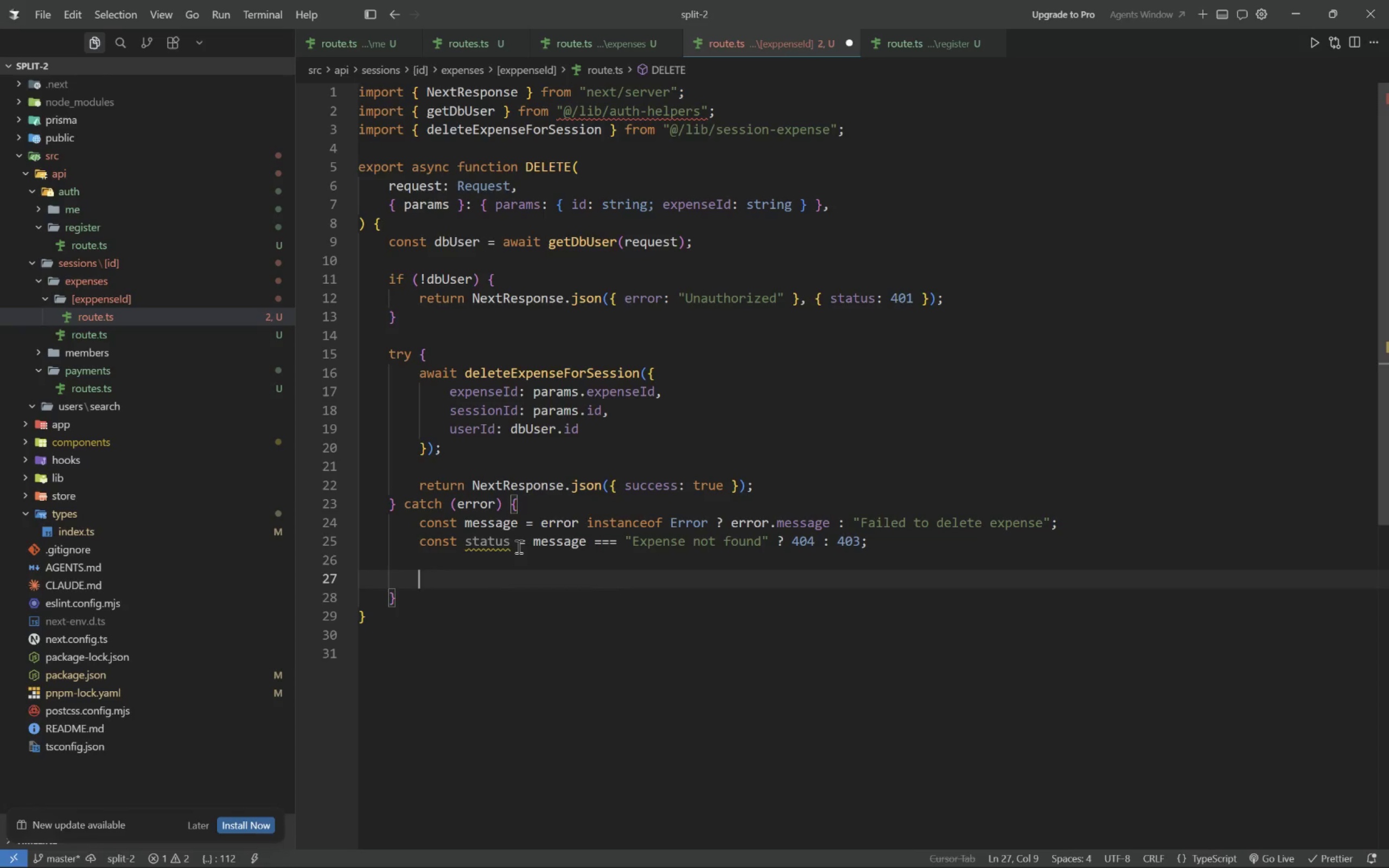 
type(return NextResponse.json({ error: mese)
key(Backspace)
type(sage )
key(Tab)
type(, {status )
key(Tab)
key(Tab)
type(;)
 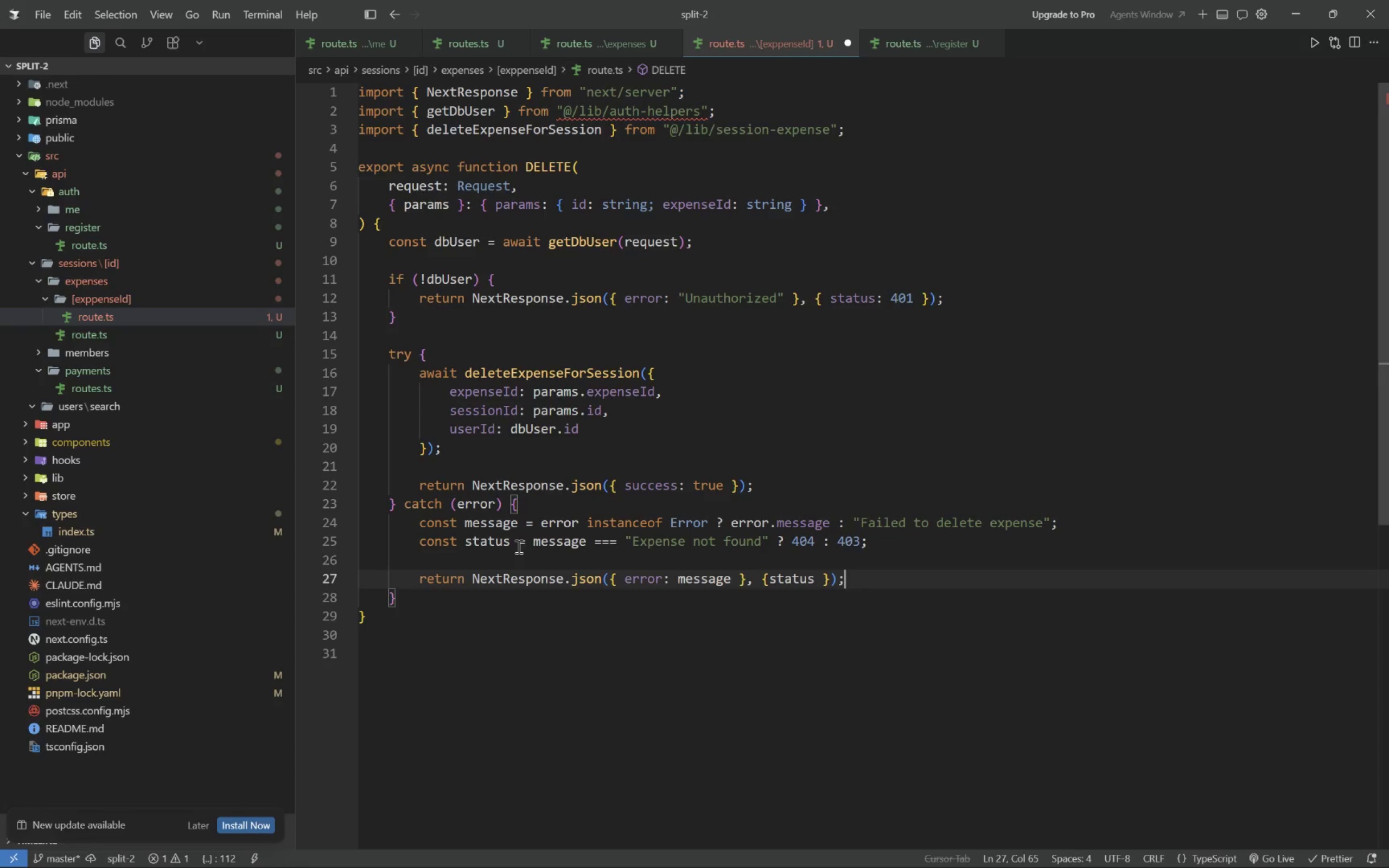 
key(Control+S)
 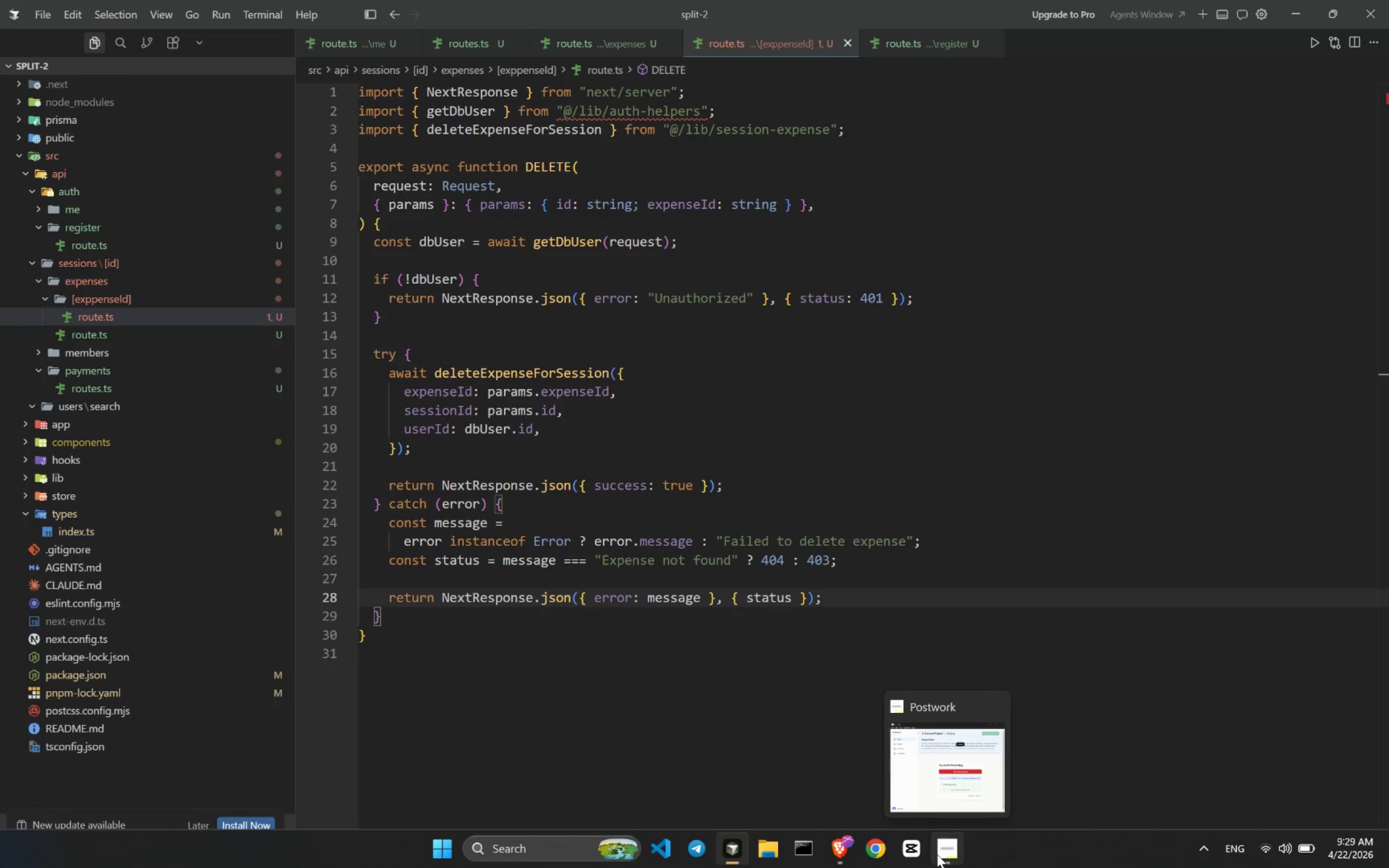 
wait(6.48)
 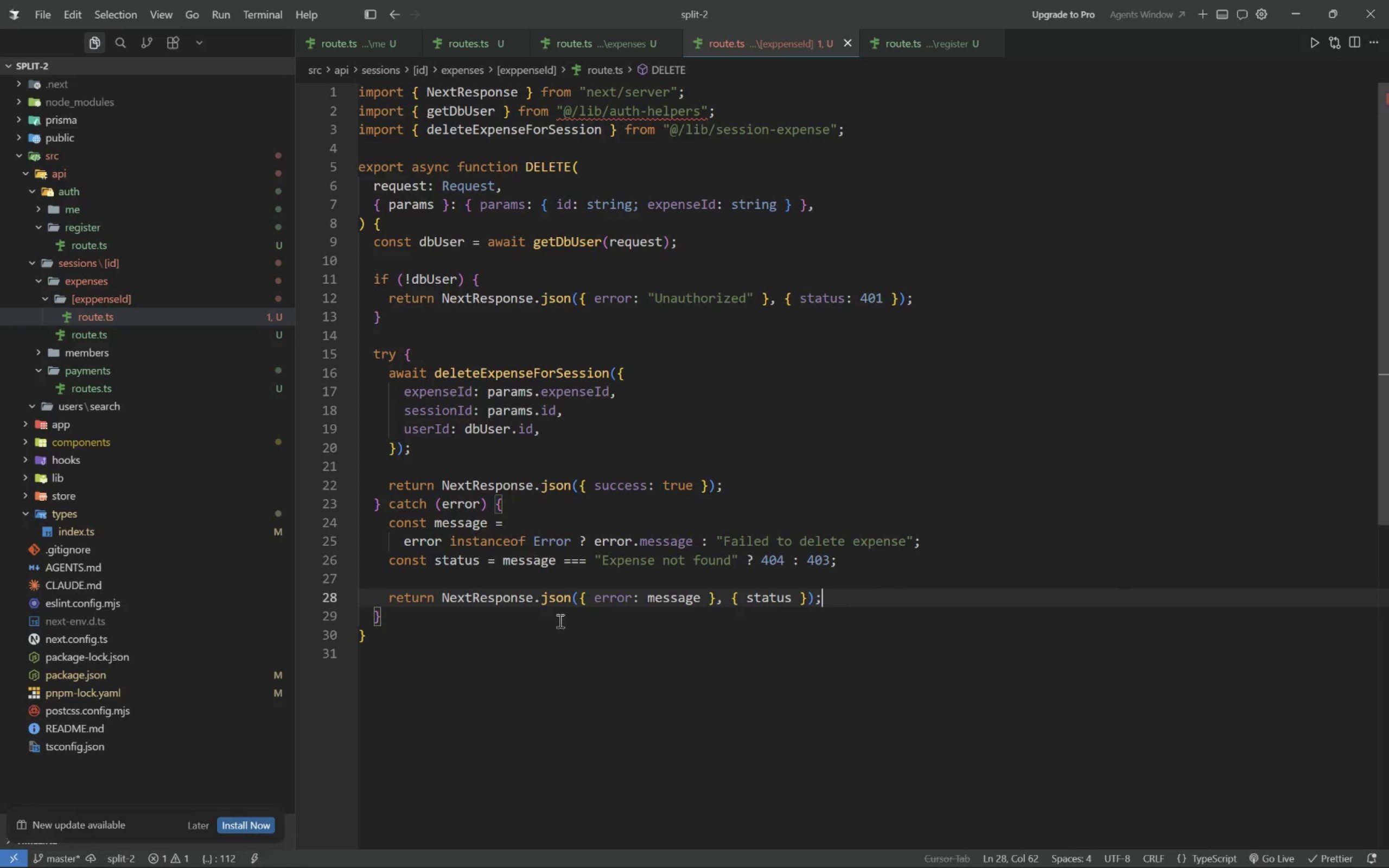 
left_click([940, 783])